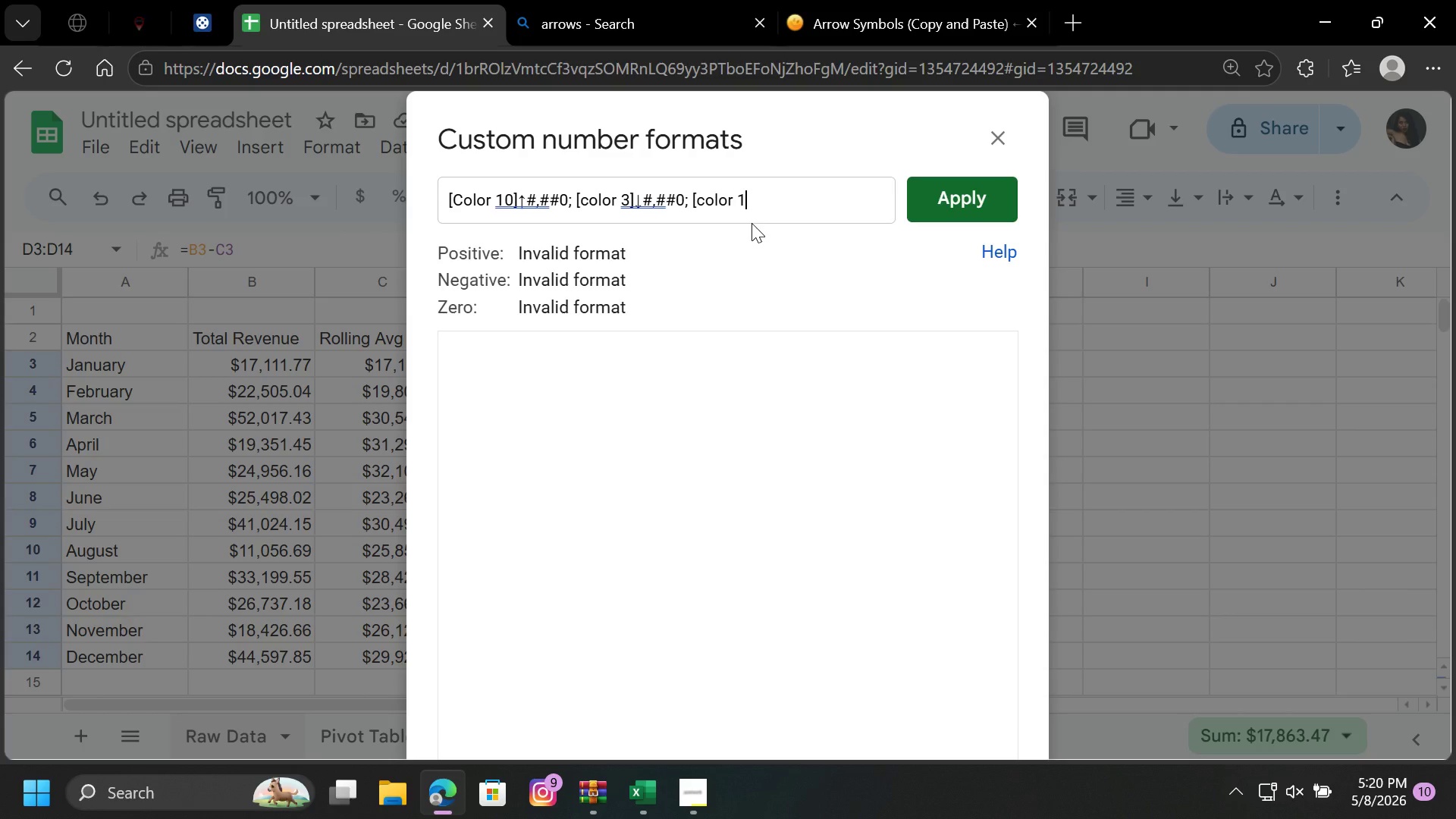 
key(1)
 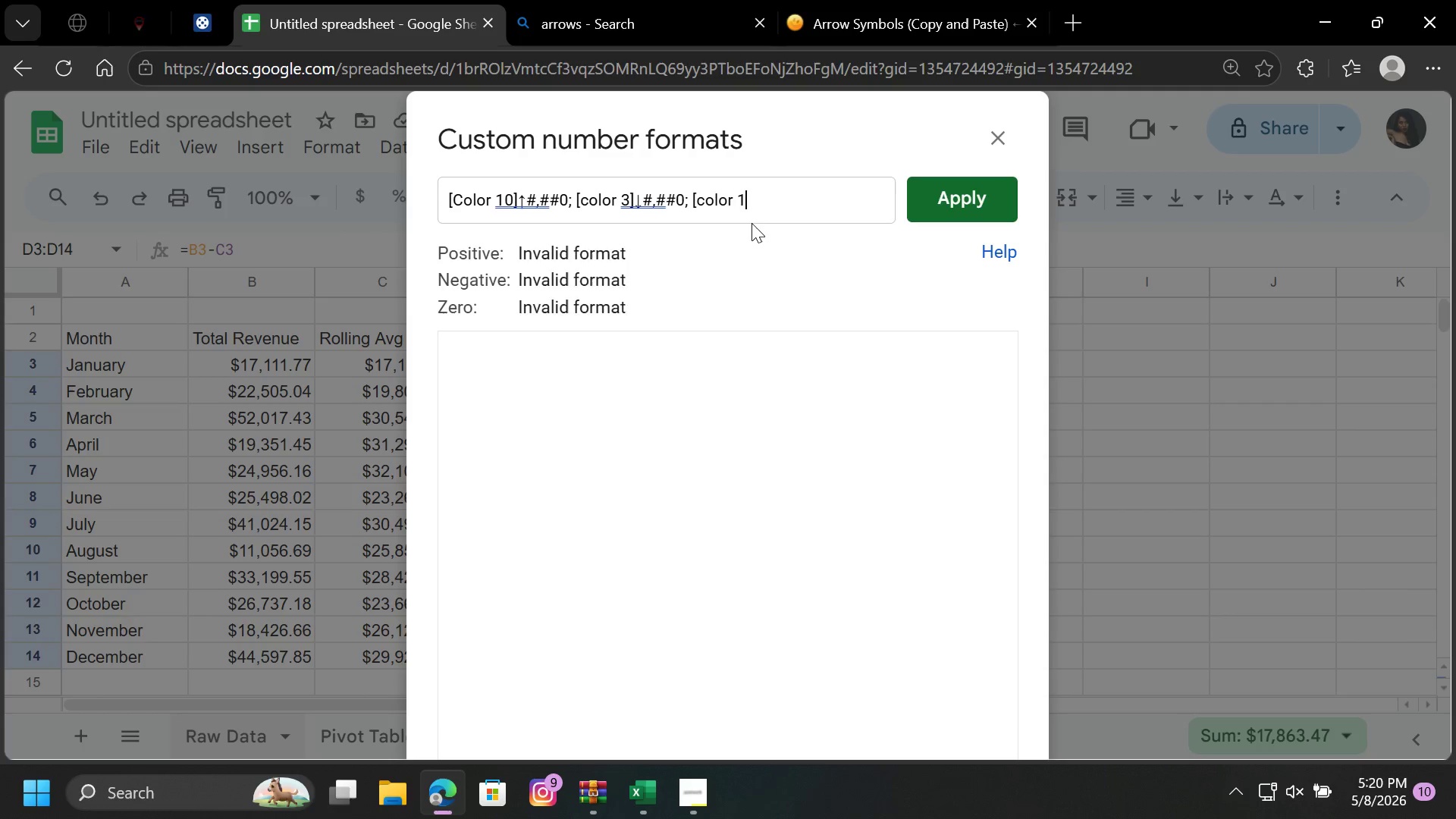 
key(BracketRight)
 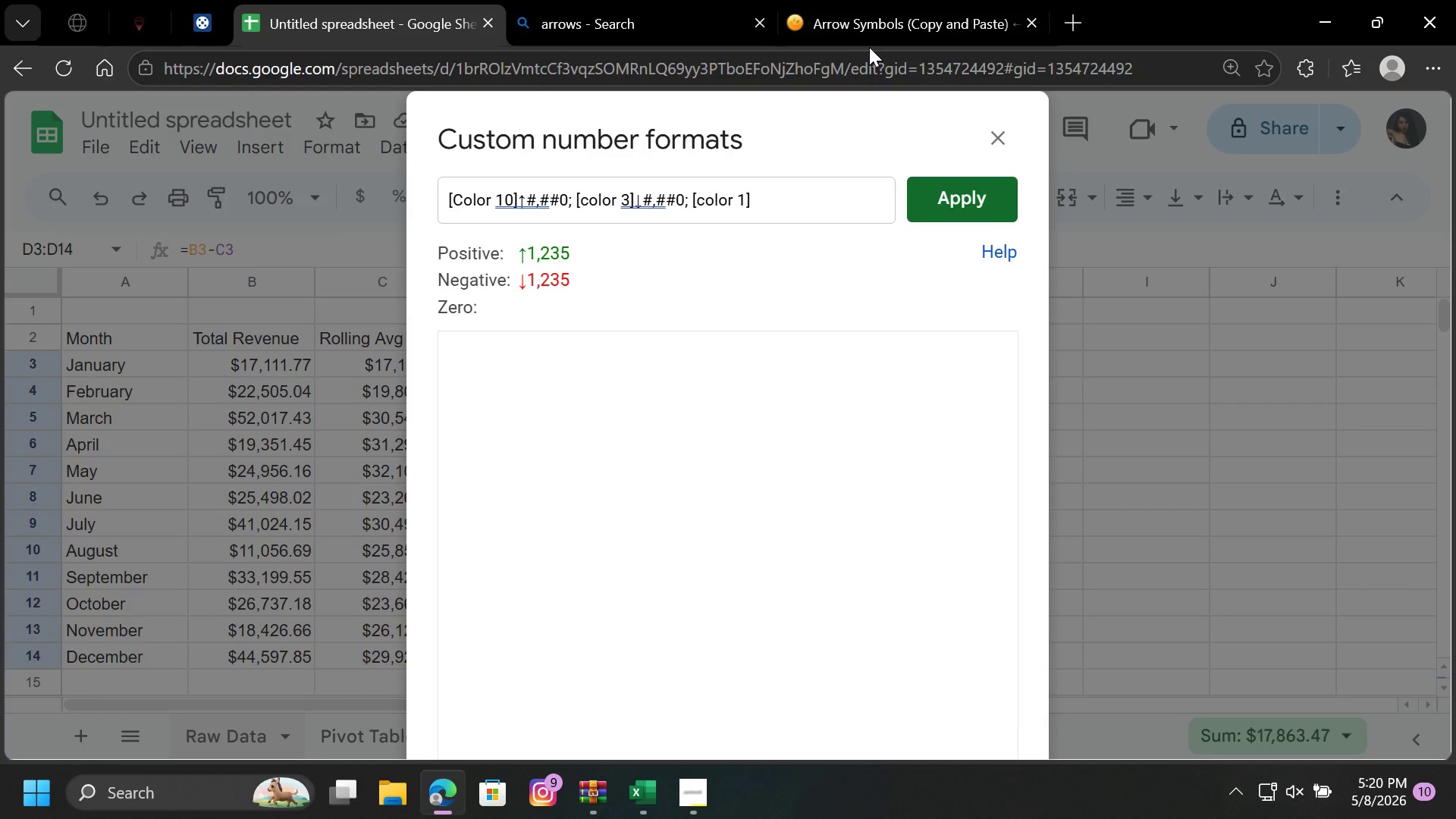 
wait(6.5)
 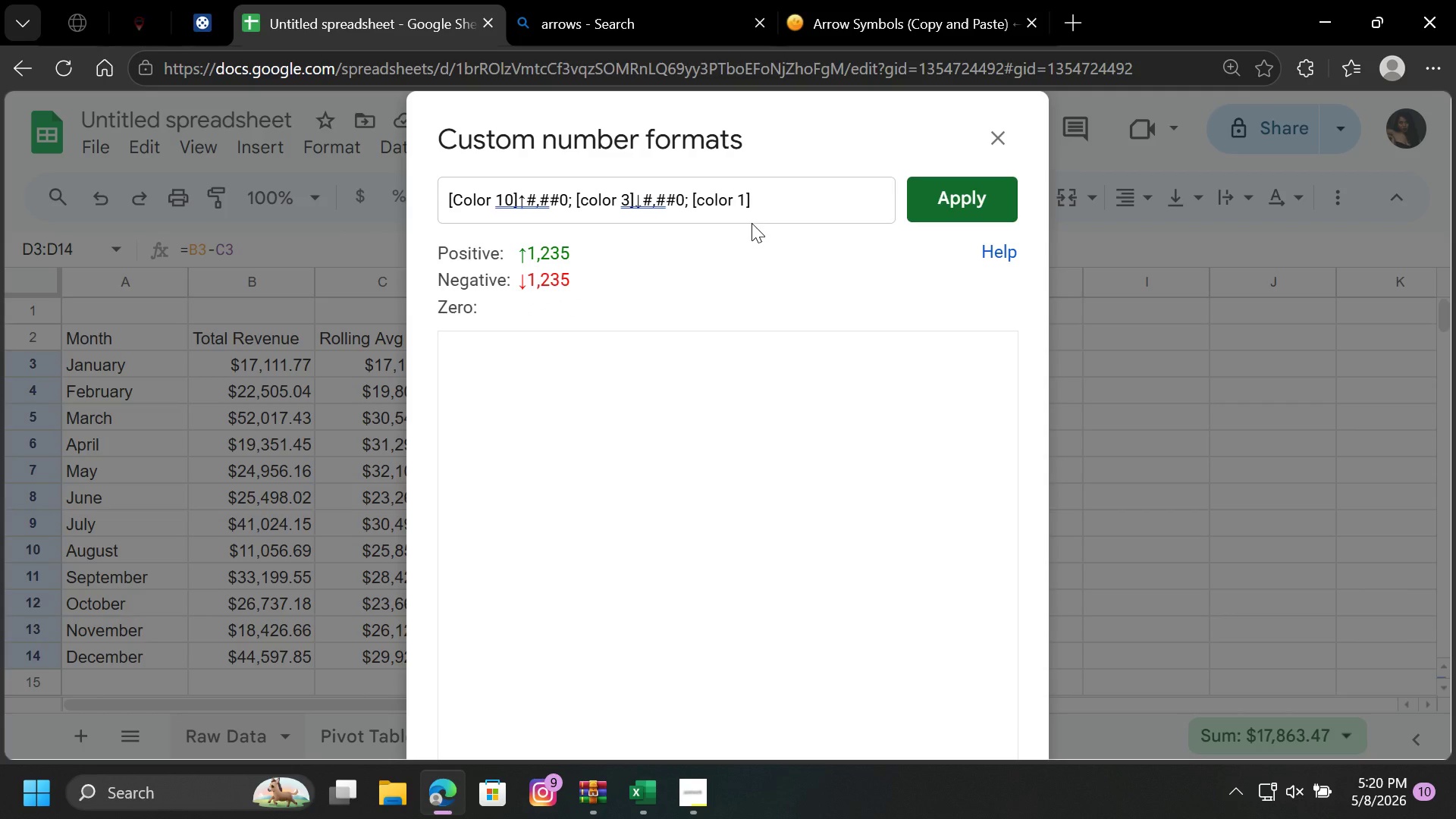 
left_click([902, 33])
 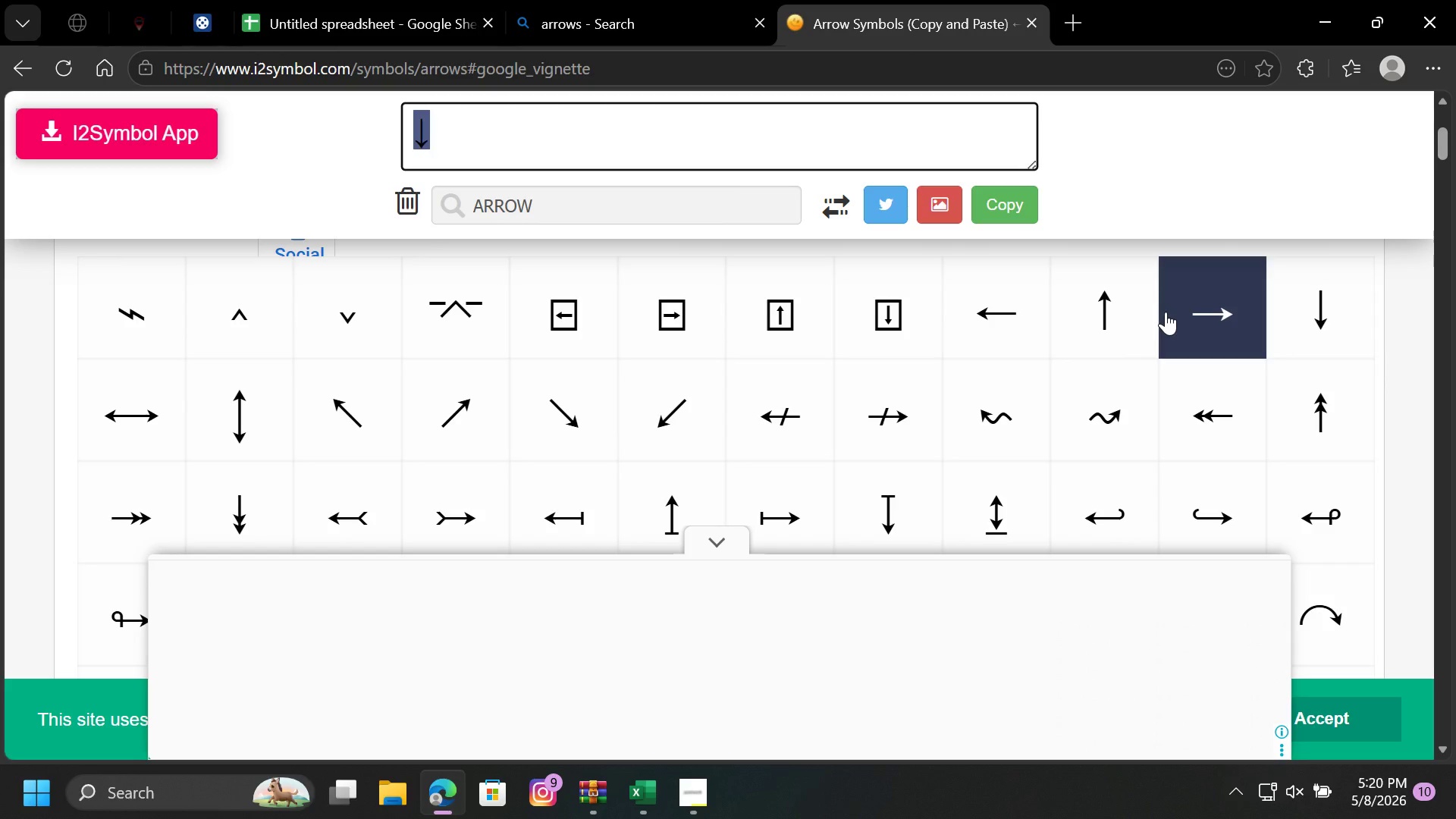 
left_click([1166, 312])
 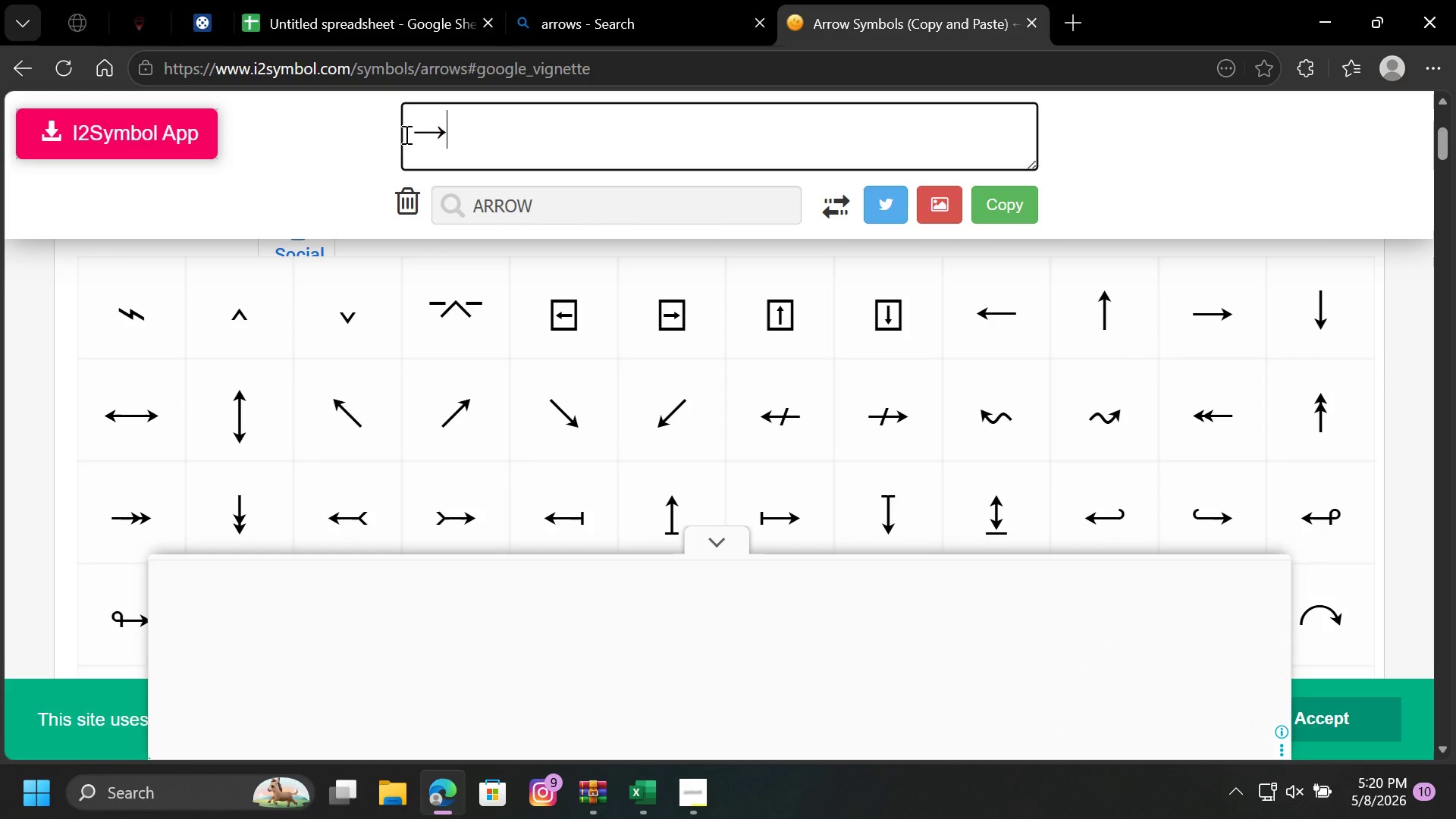 
left_click_drag(start_coordinate=[466, 133], to_coordinate=[391, 134])
 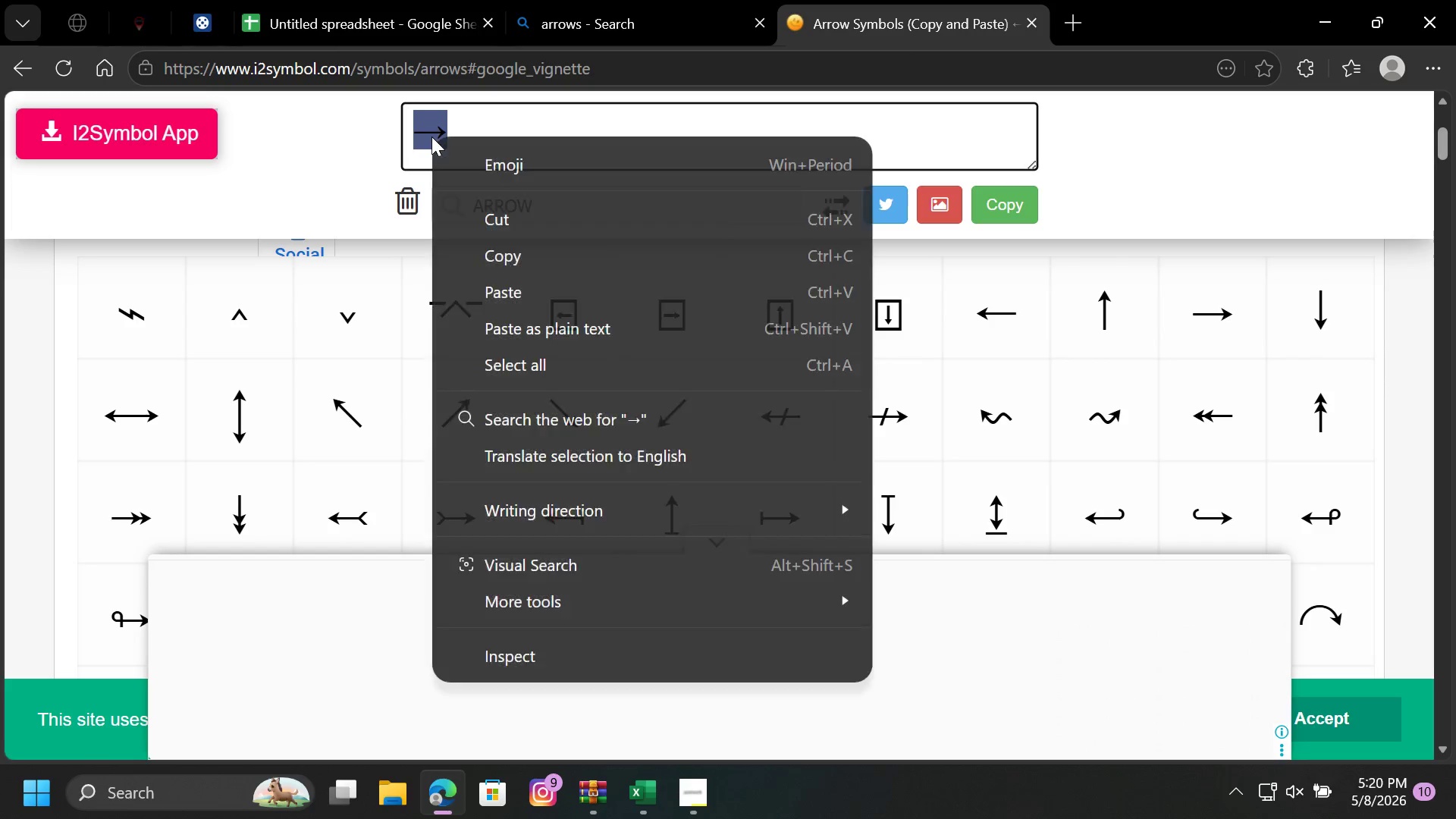 
right_click([431, 136])
 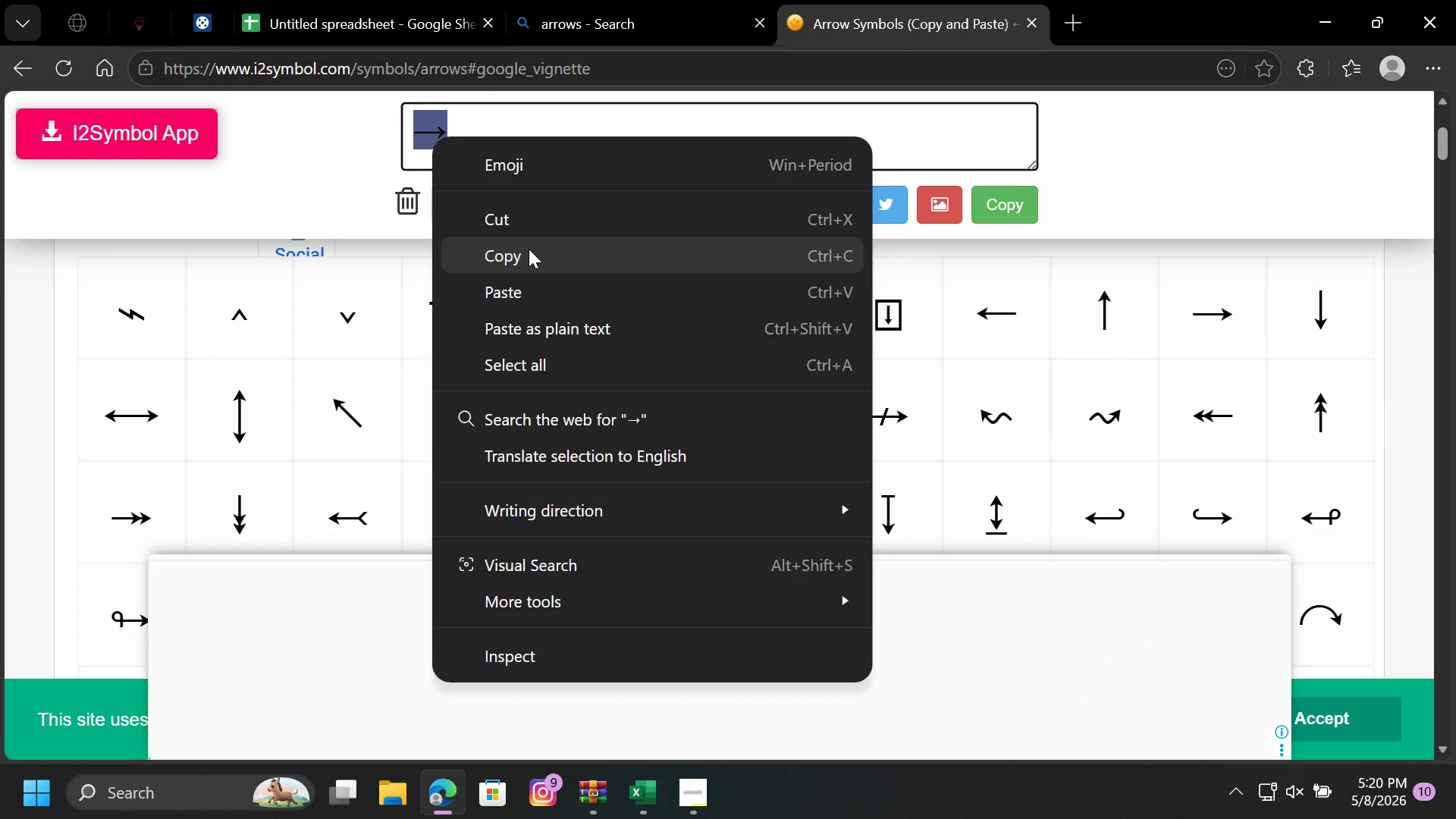 
left_click([529, 249])
 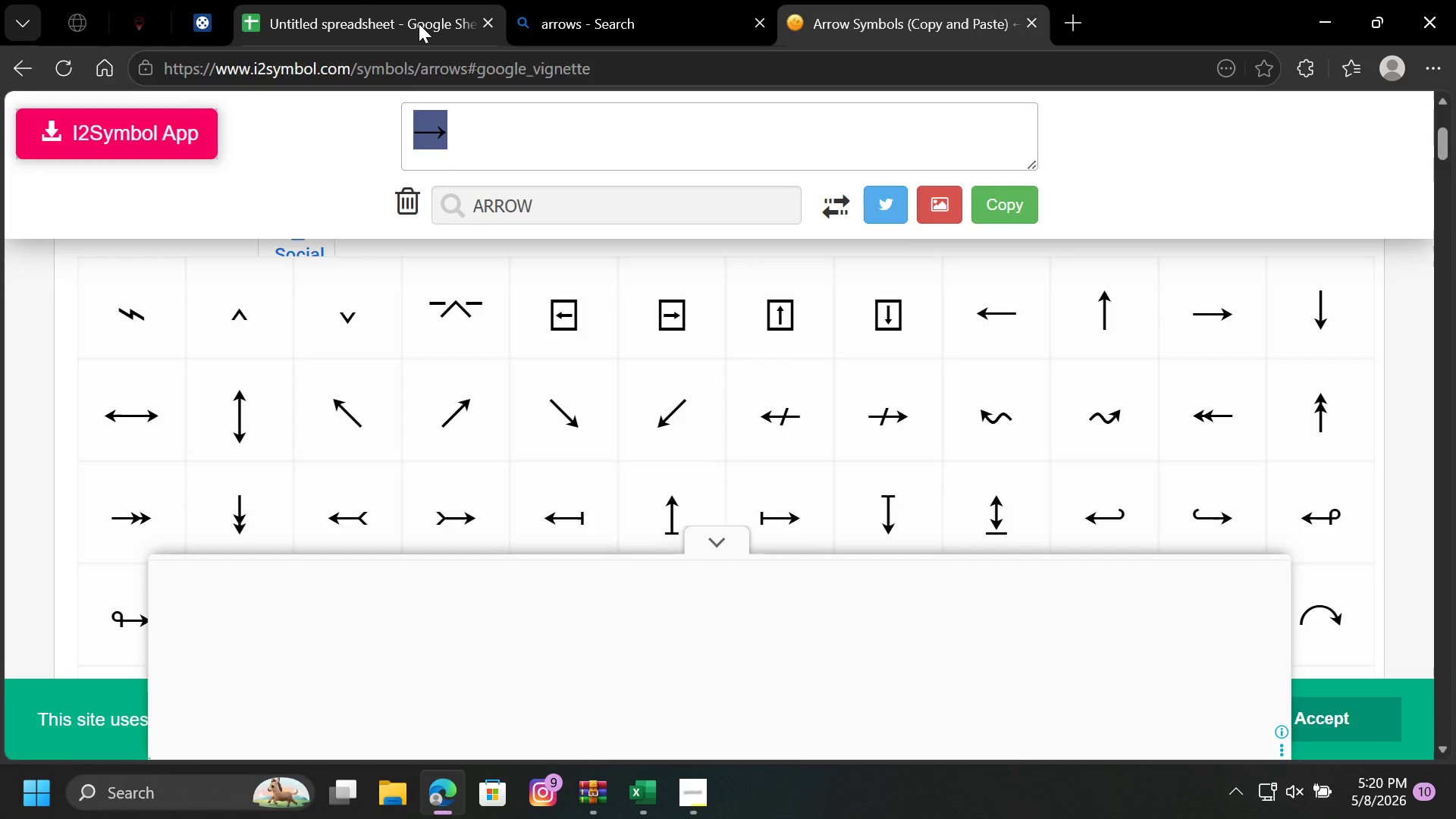 
left_click([419, 24])
 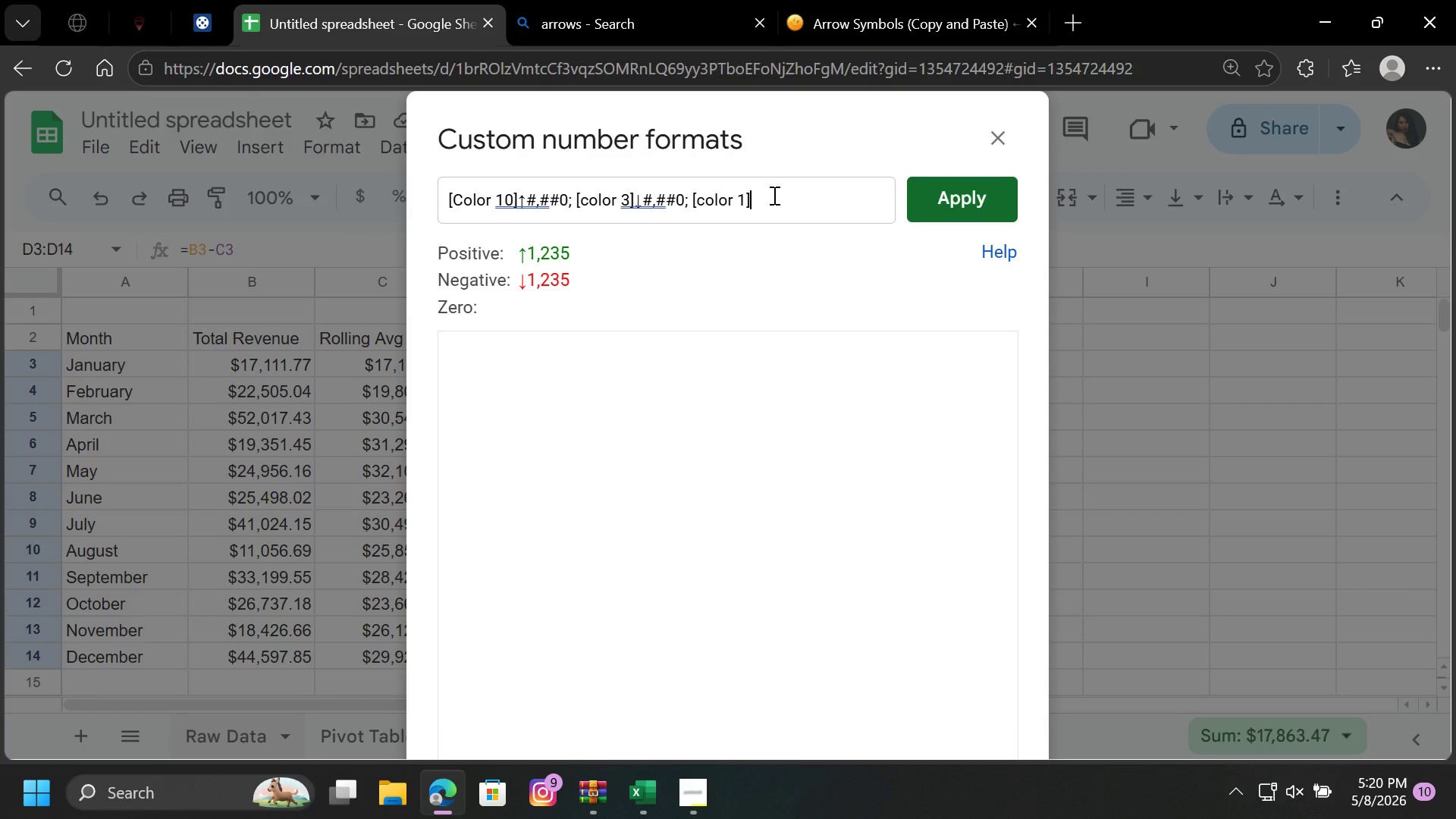 
hold_key(key=ControlLeft, duration=1.5)
 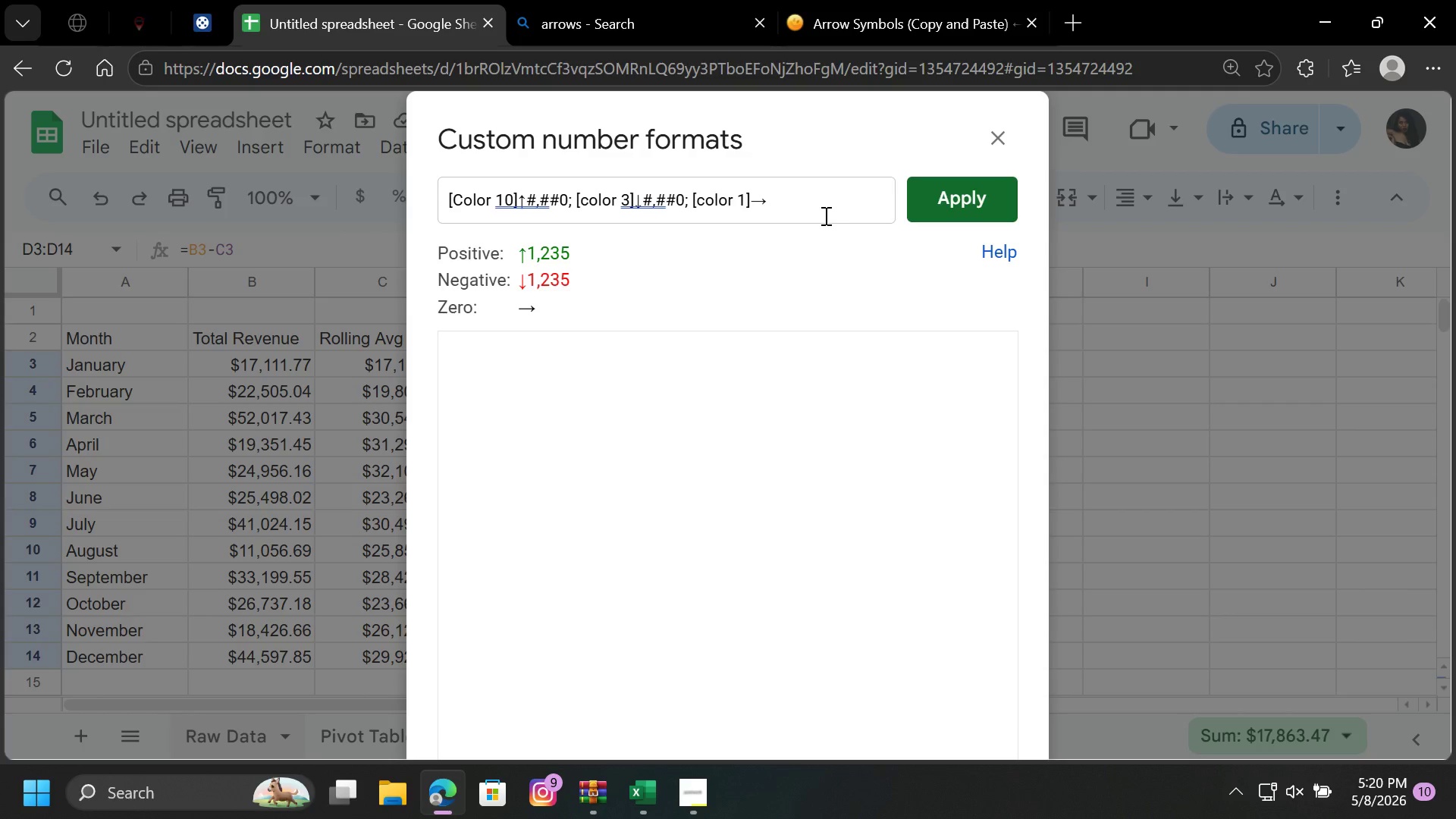 
key(Control+V)
 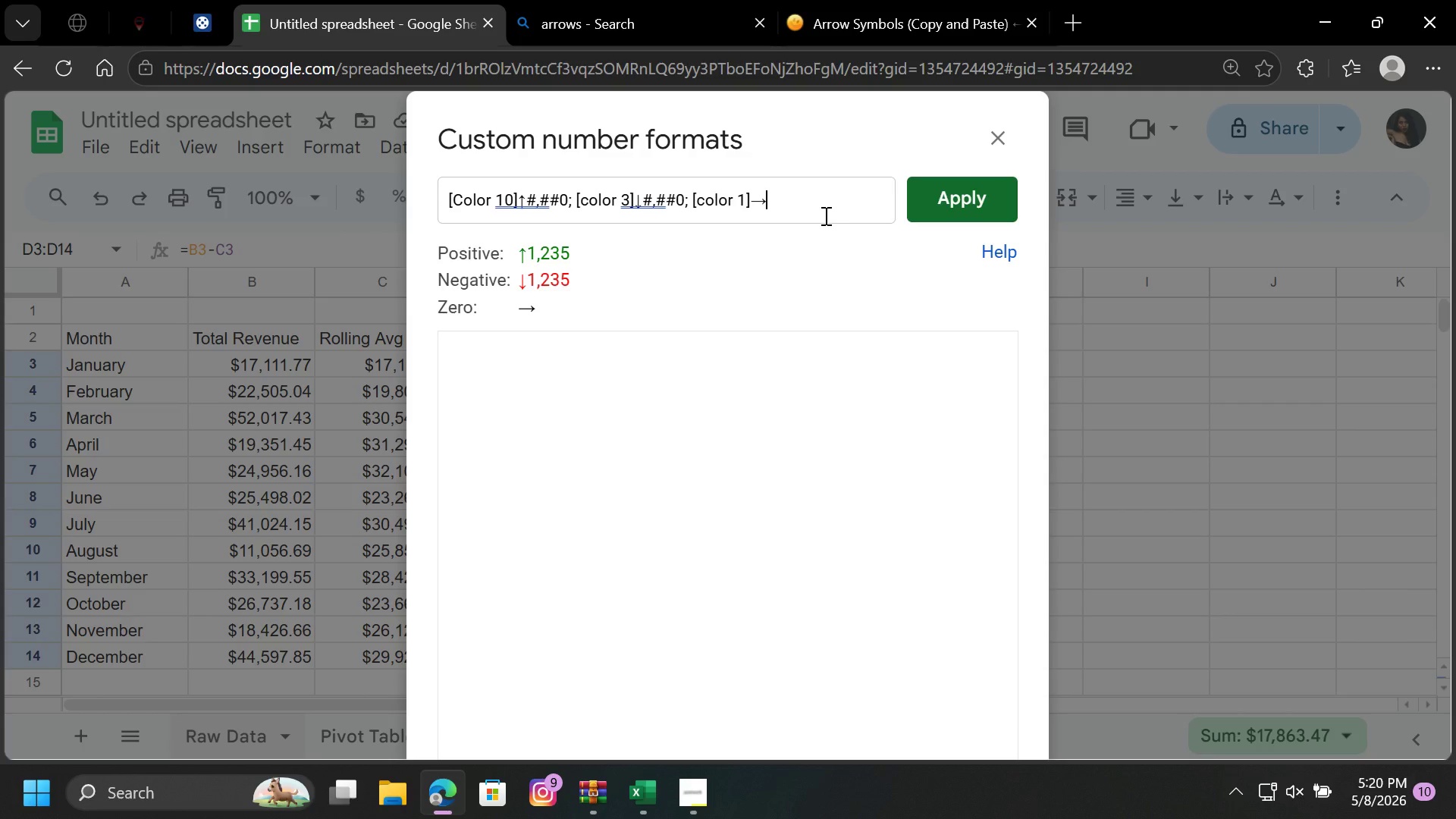 
type(#,##)
 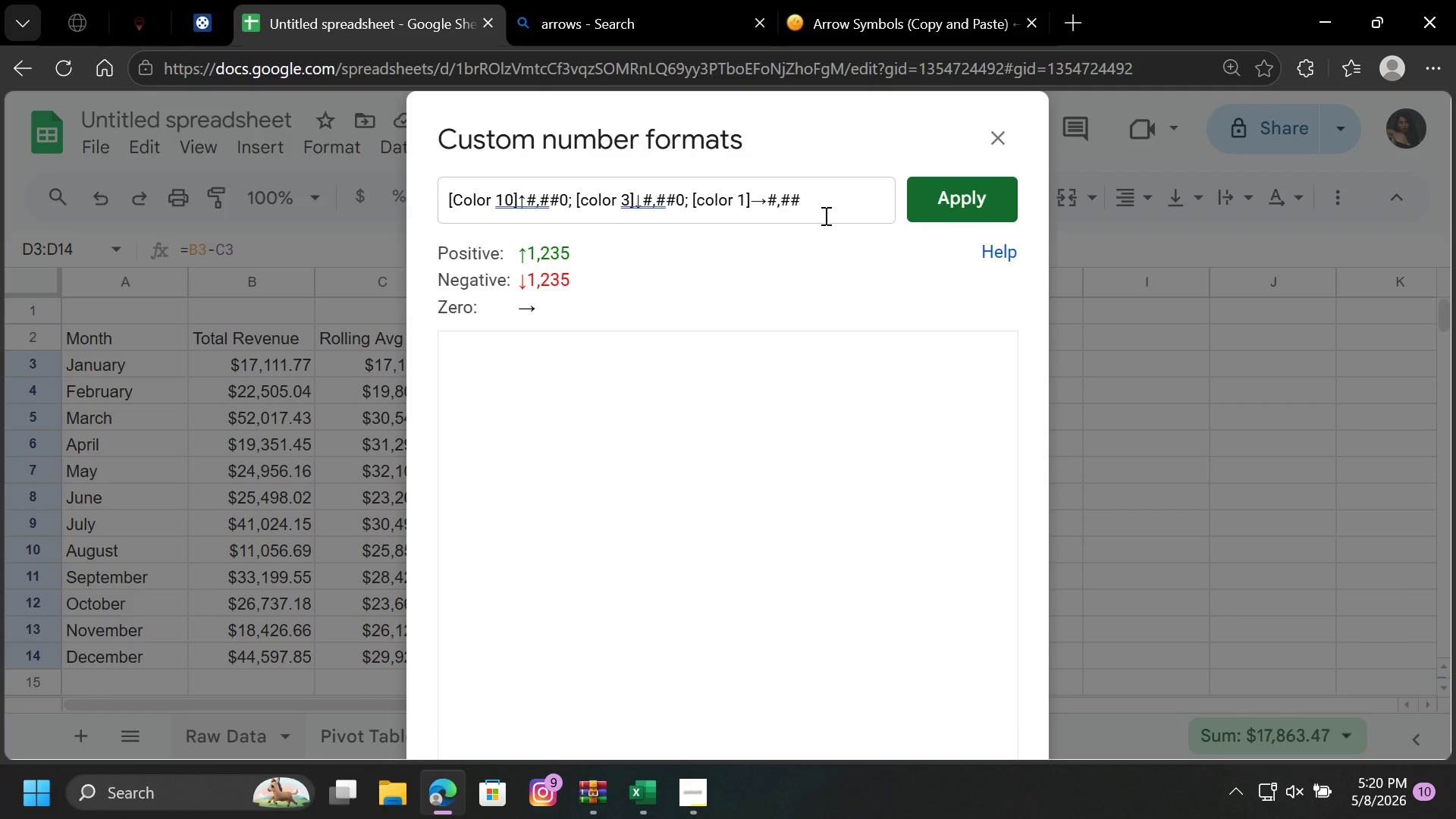 
key(0)
 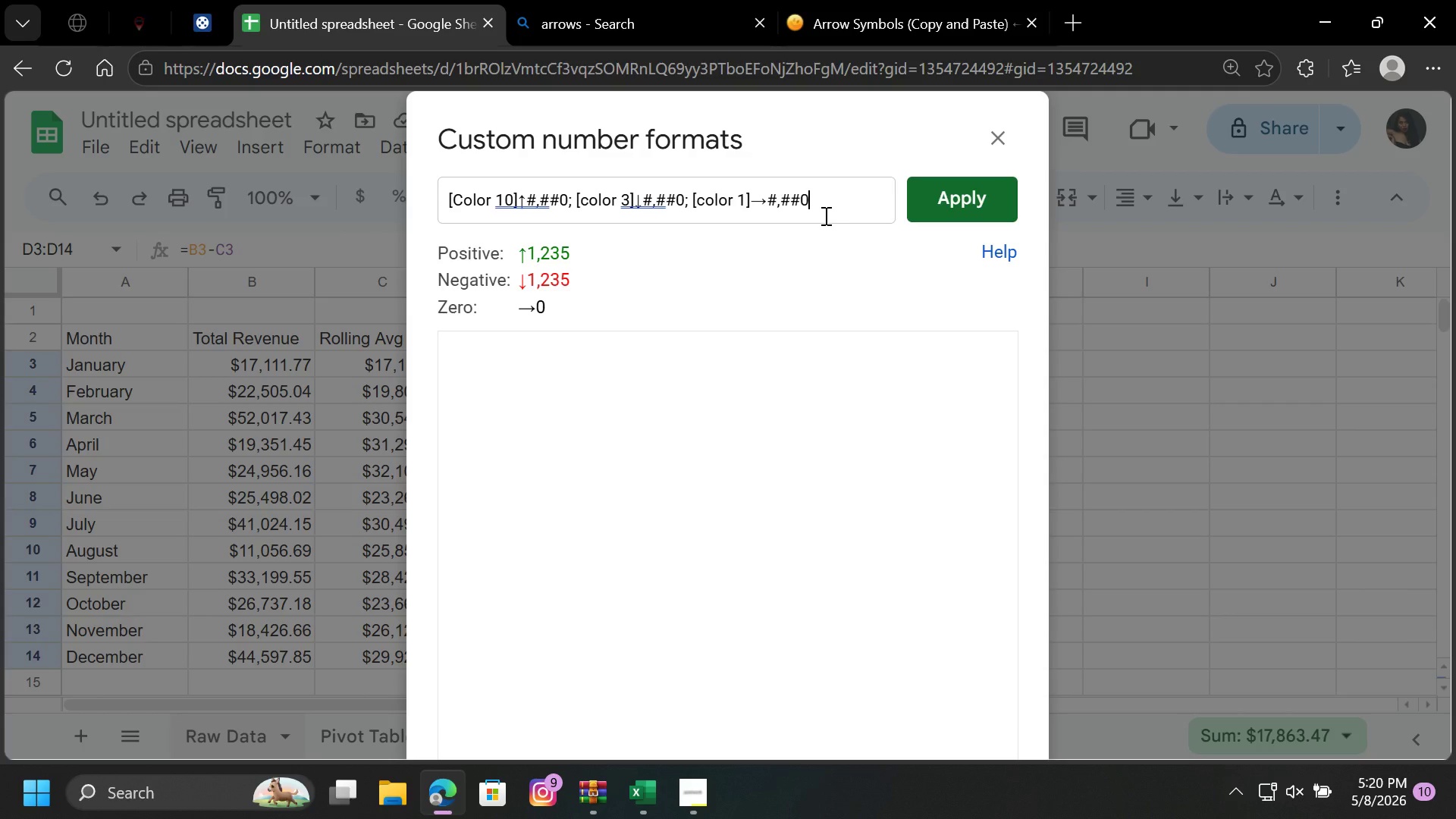 
key(Semicolon)
 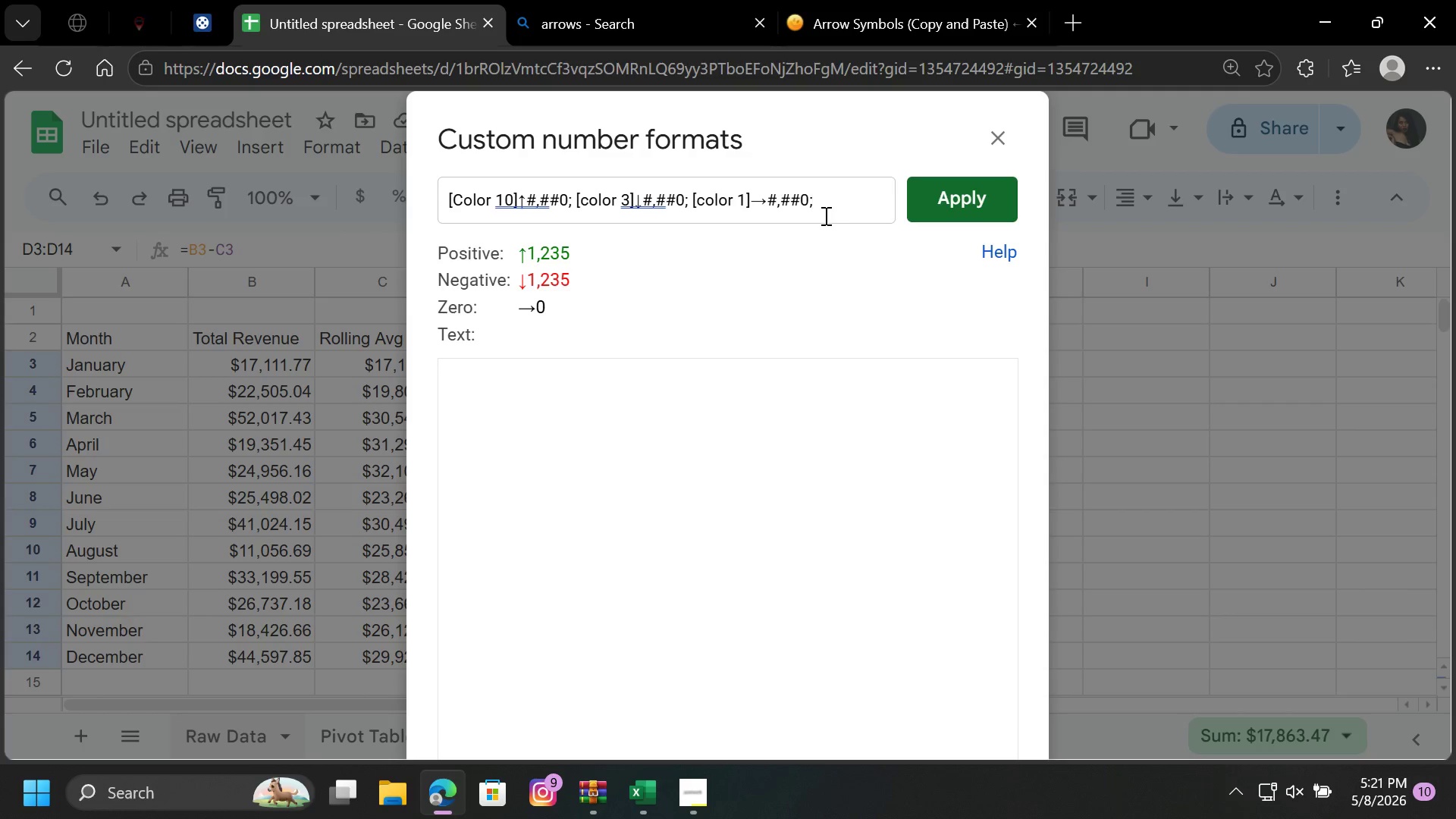 
wait(30.69)
 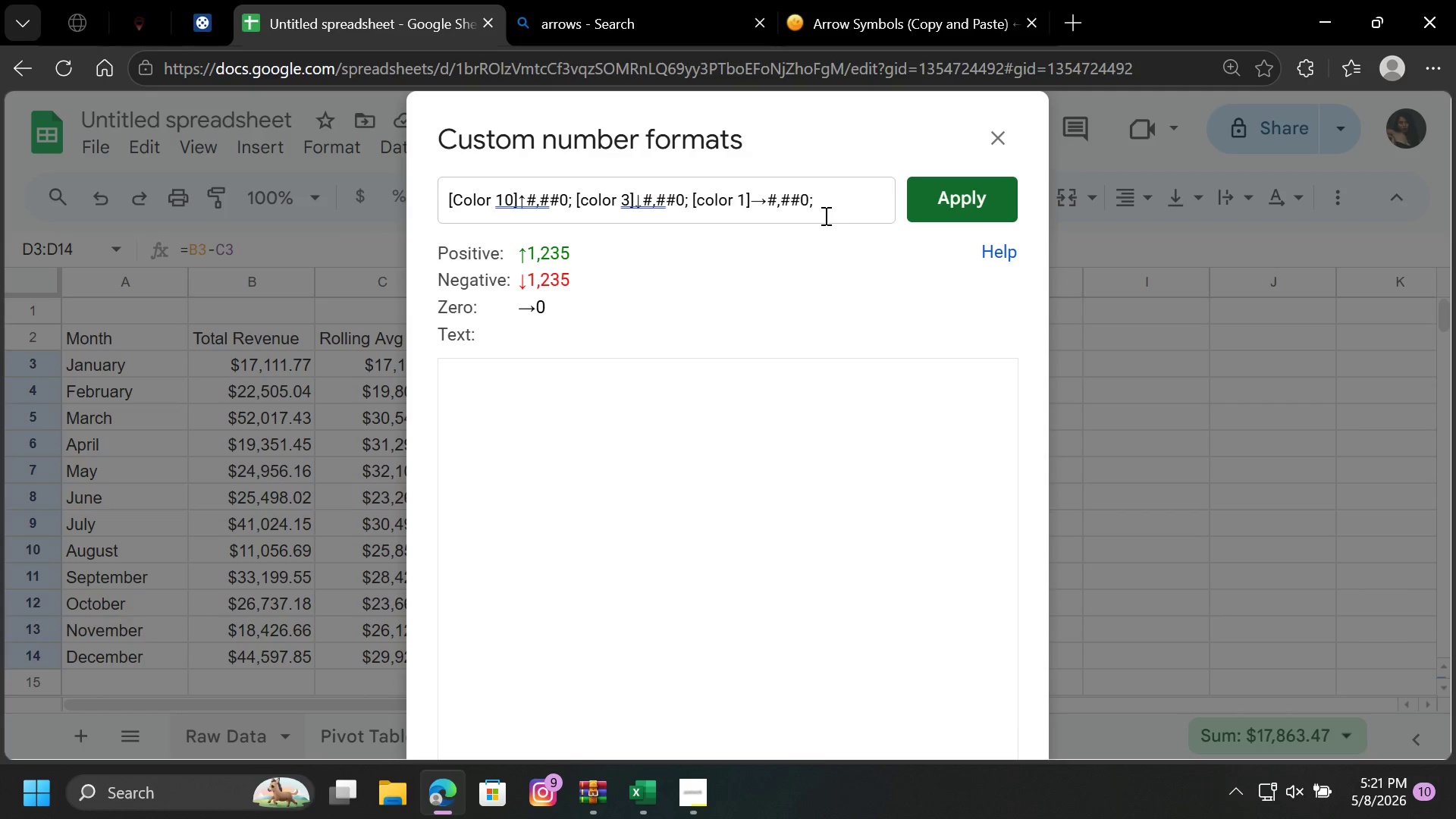 
left_click([950, 186])
 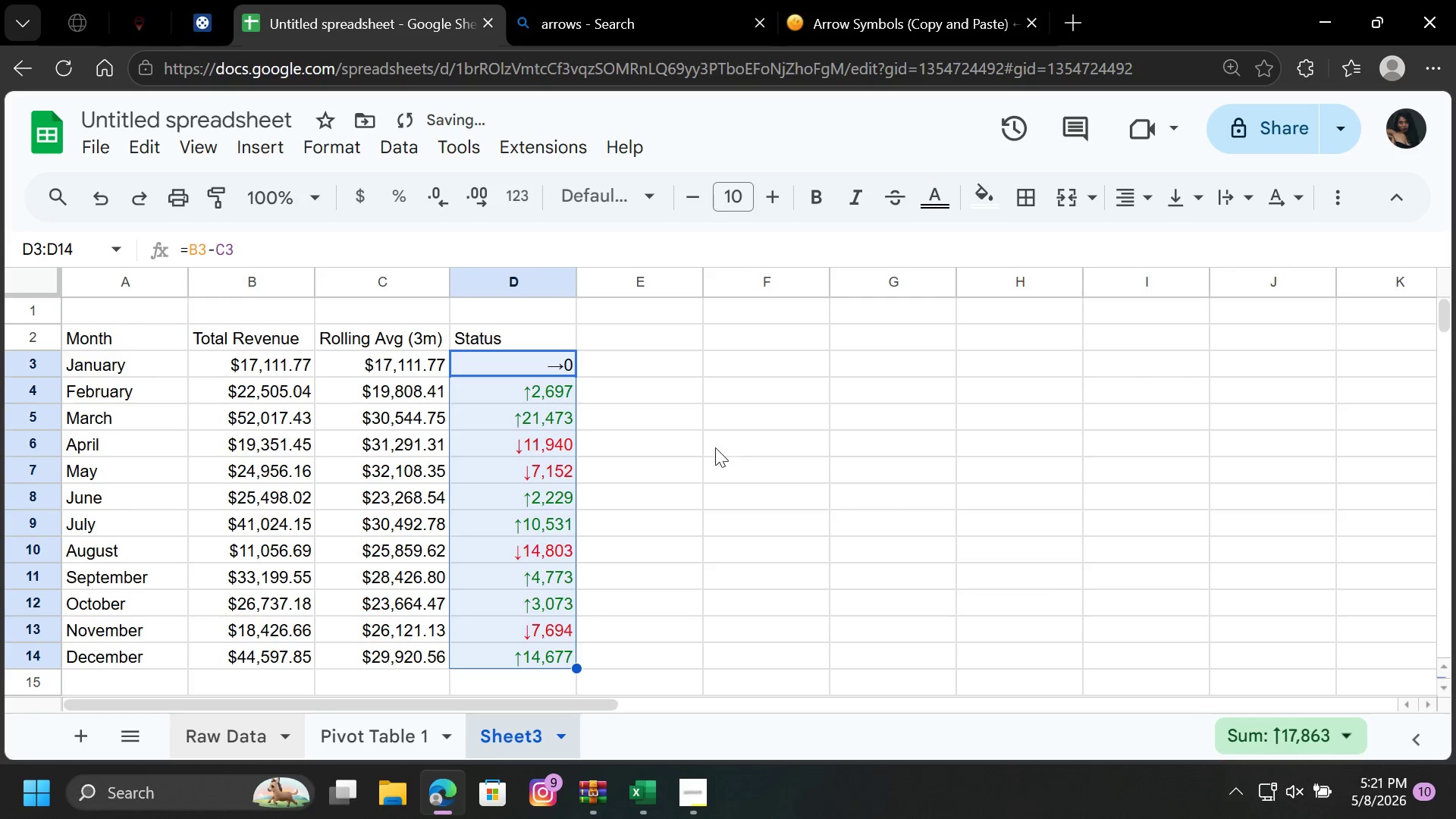 
left_click([689, 454])
 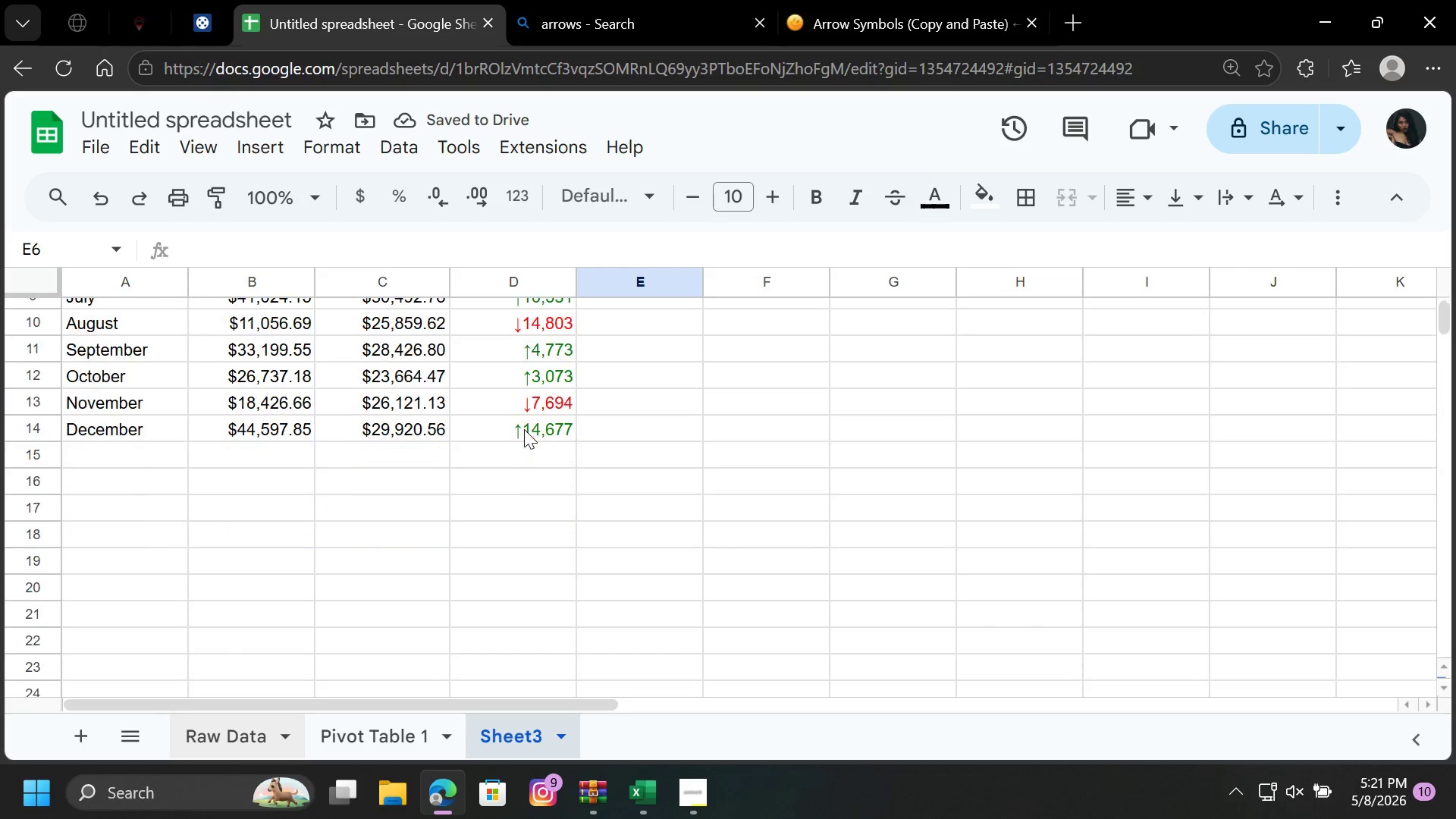 
scroll: coordinate [524, 429], scroll_direction: down, amount: 2.0
 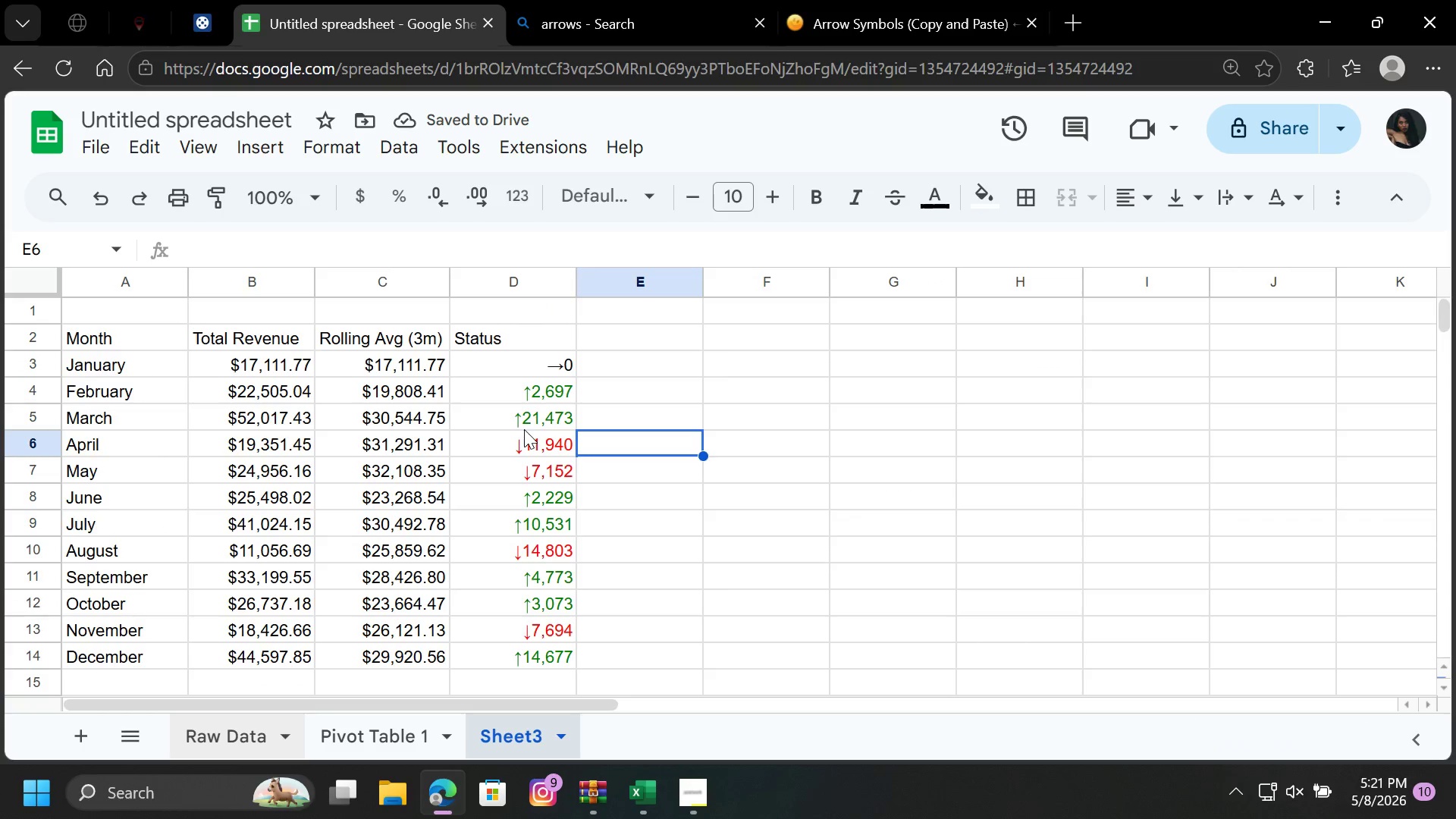 
scroll: coordinate [524, 429], scroll_direction: up, amount: 4.0
 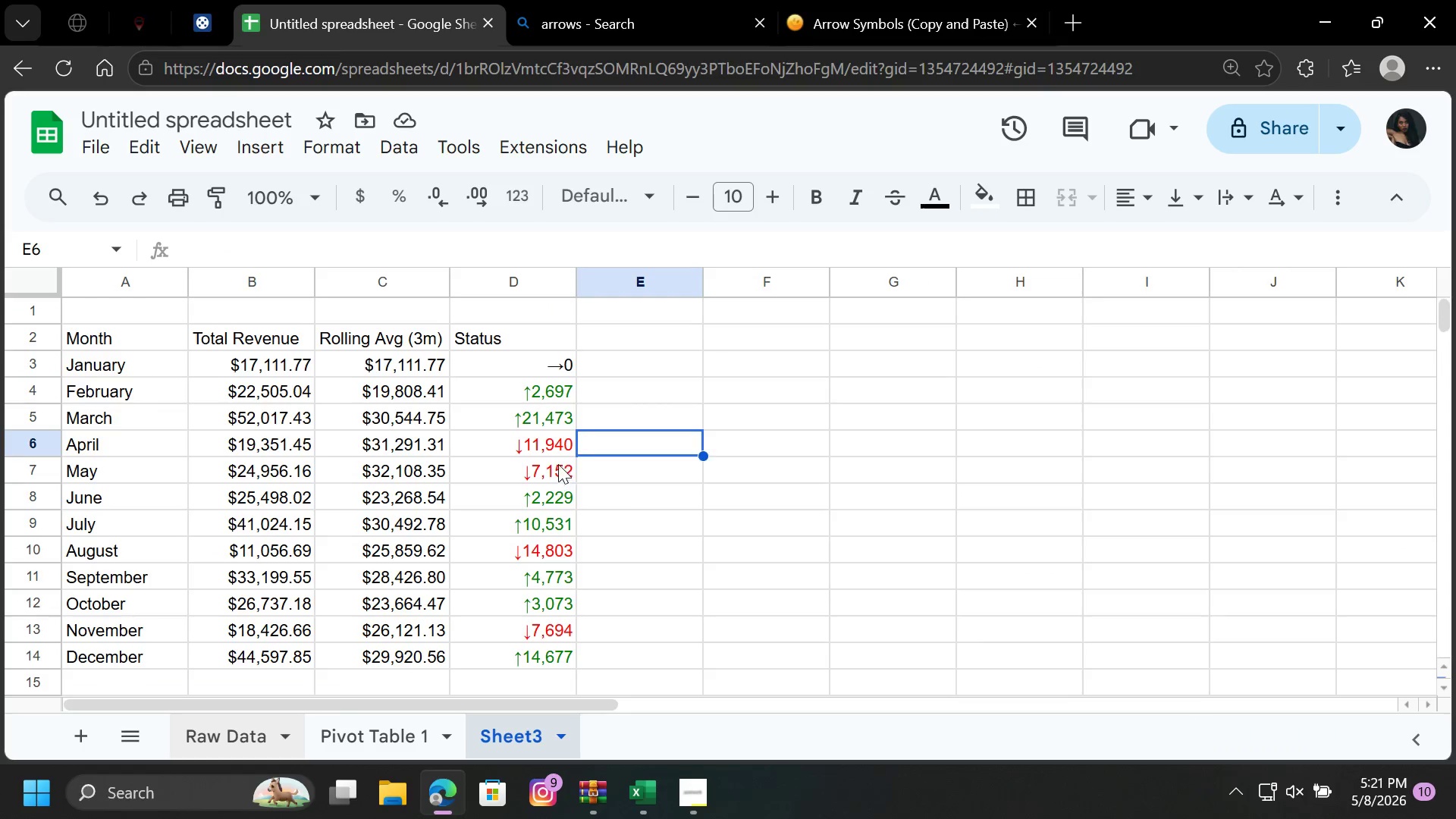 
wait(15.85)
 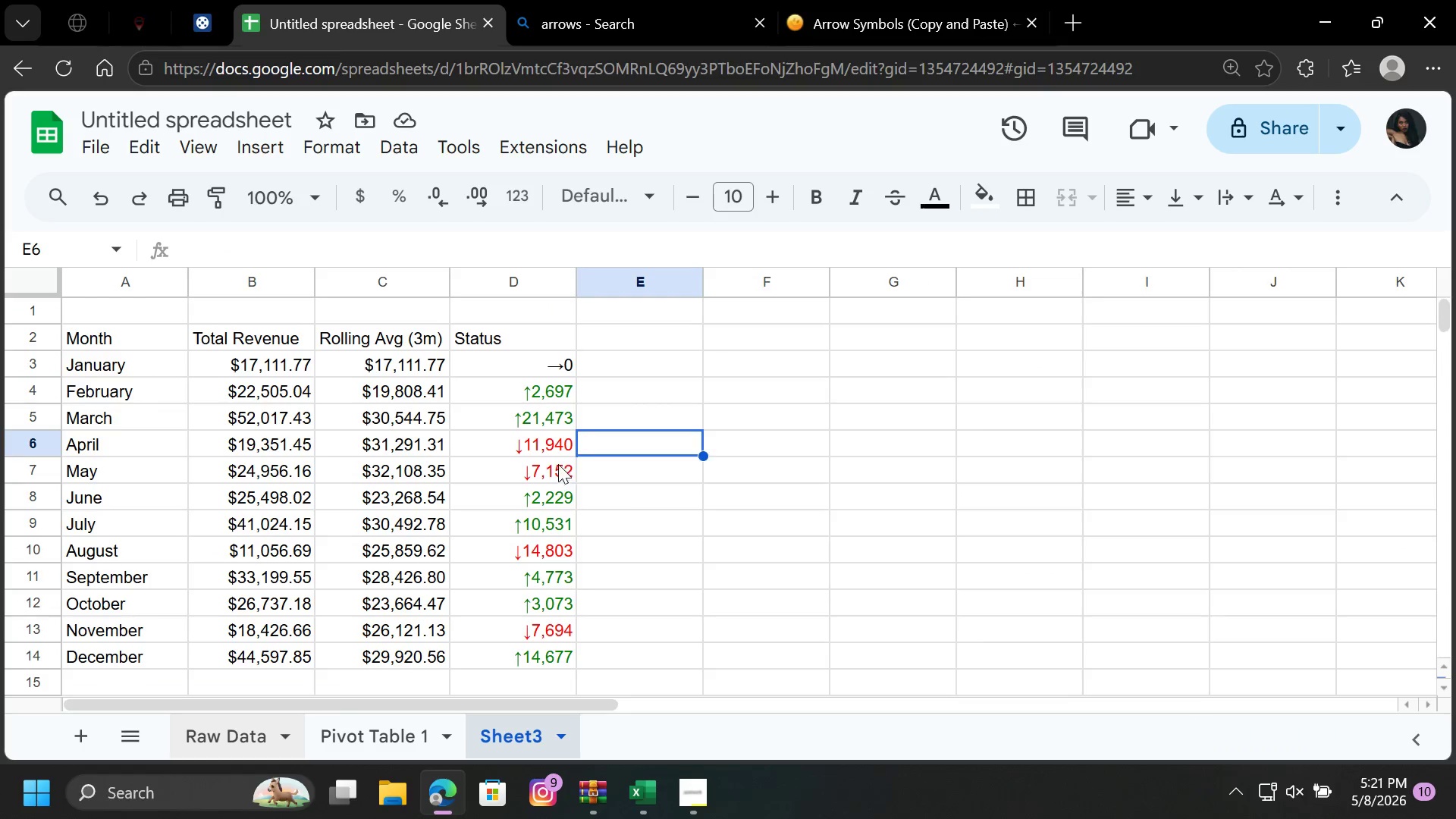 
left_click([563, 364])
 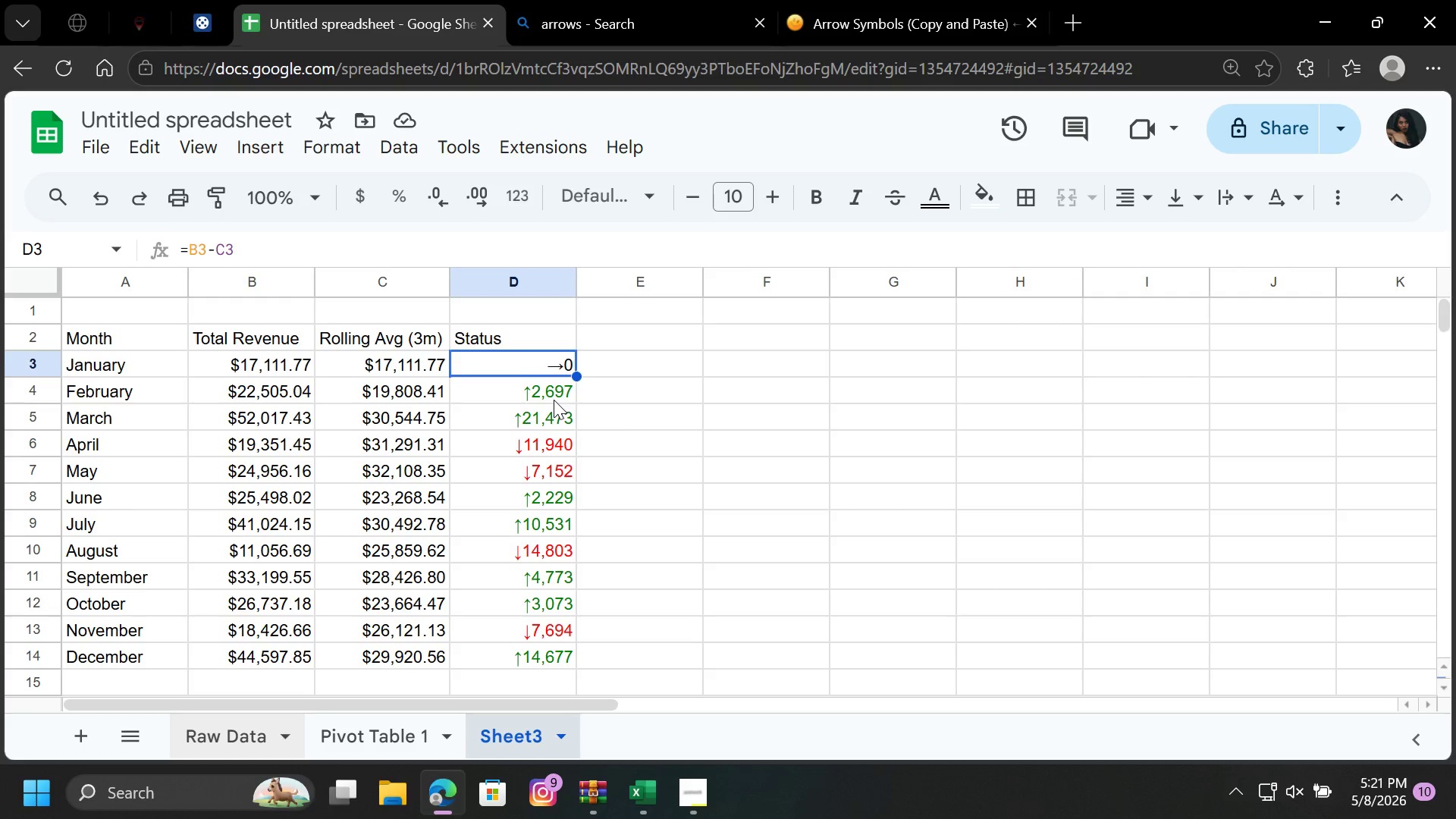 
left_click([554, 400])
 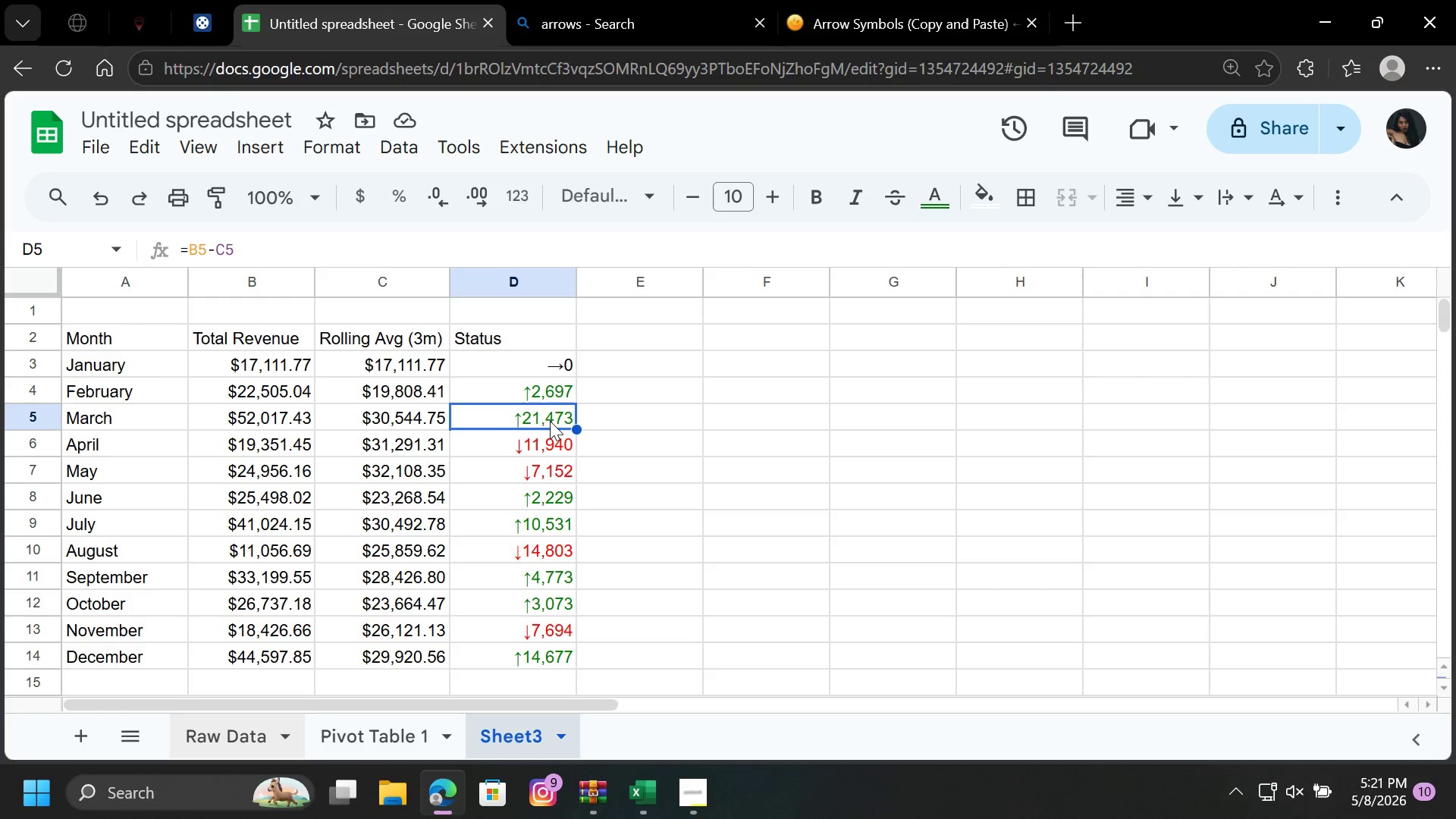 
left_click([550, 421])
 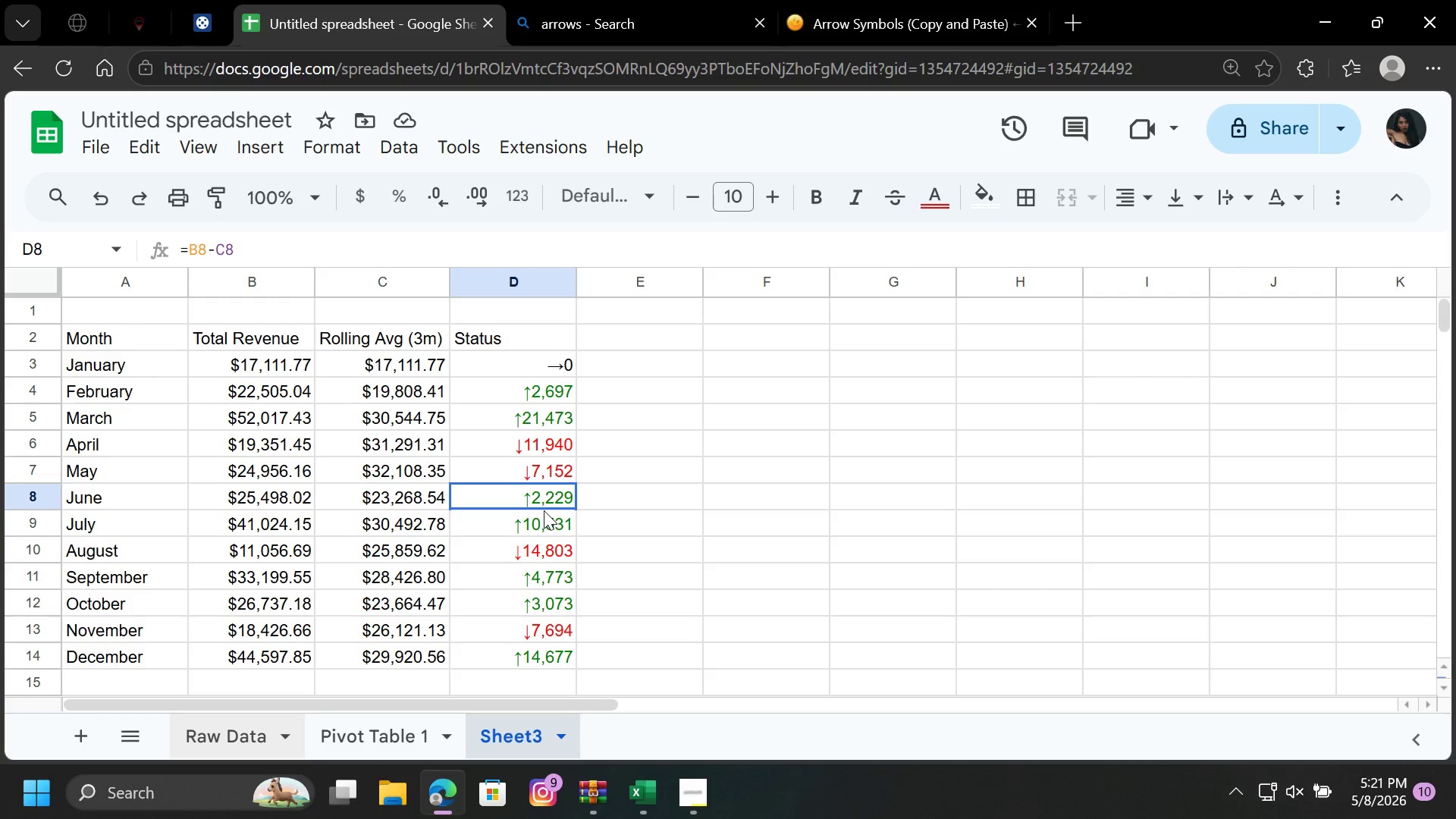 
triple_click([544, 510])
 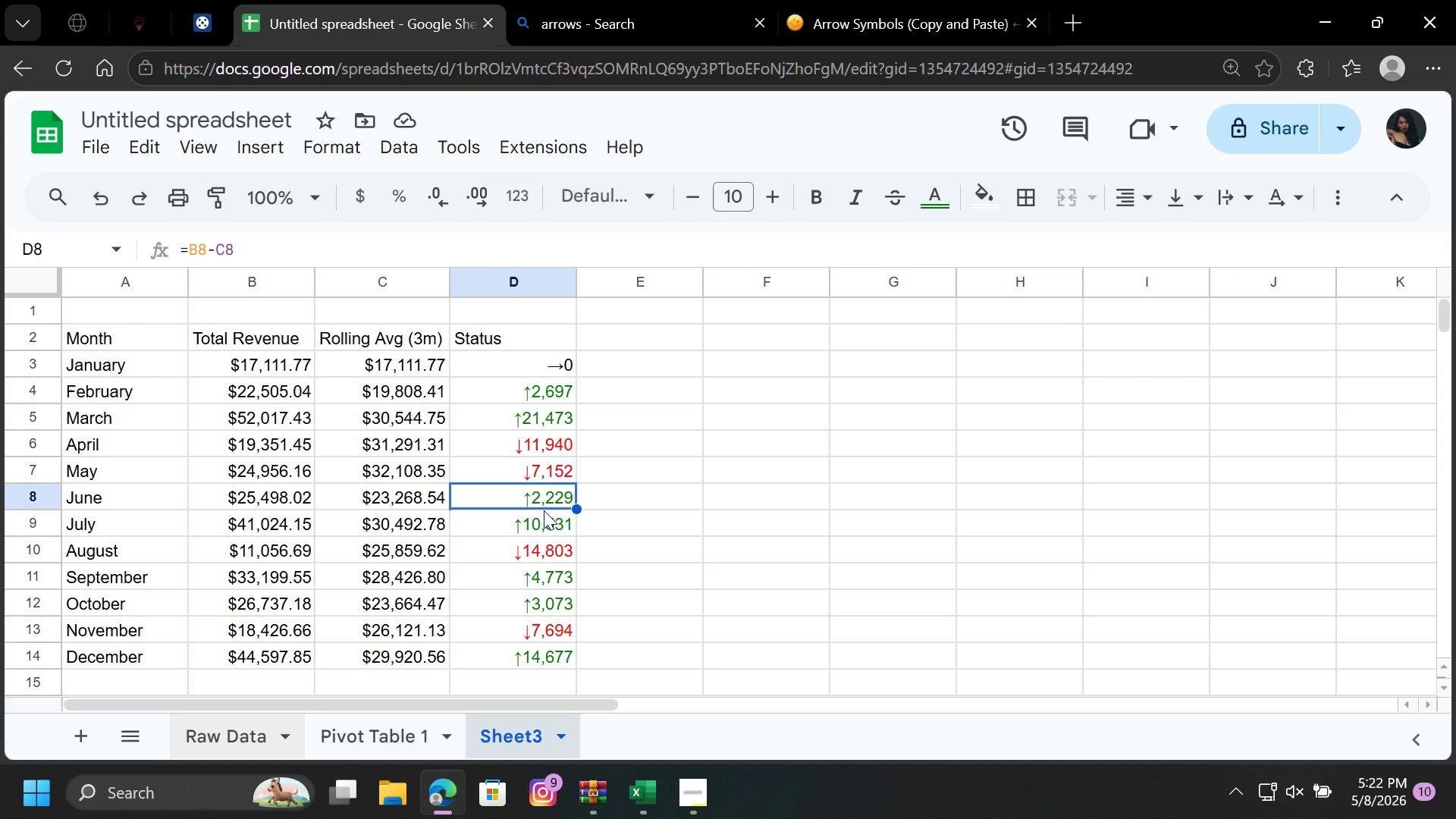 
wait(64.89)
 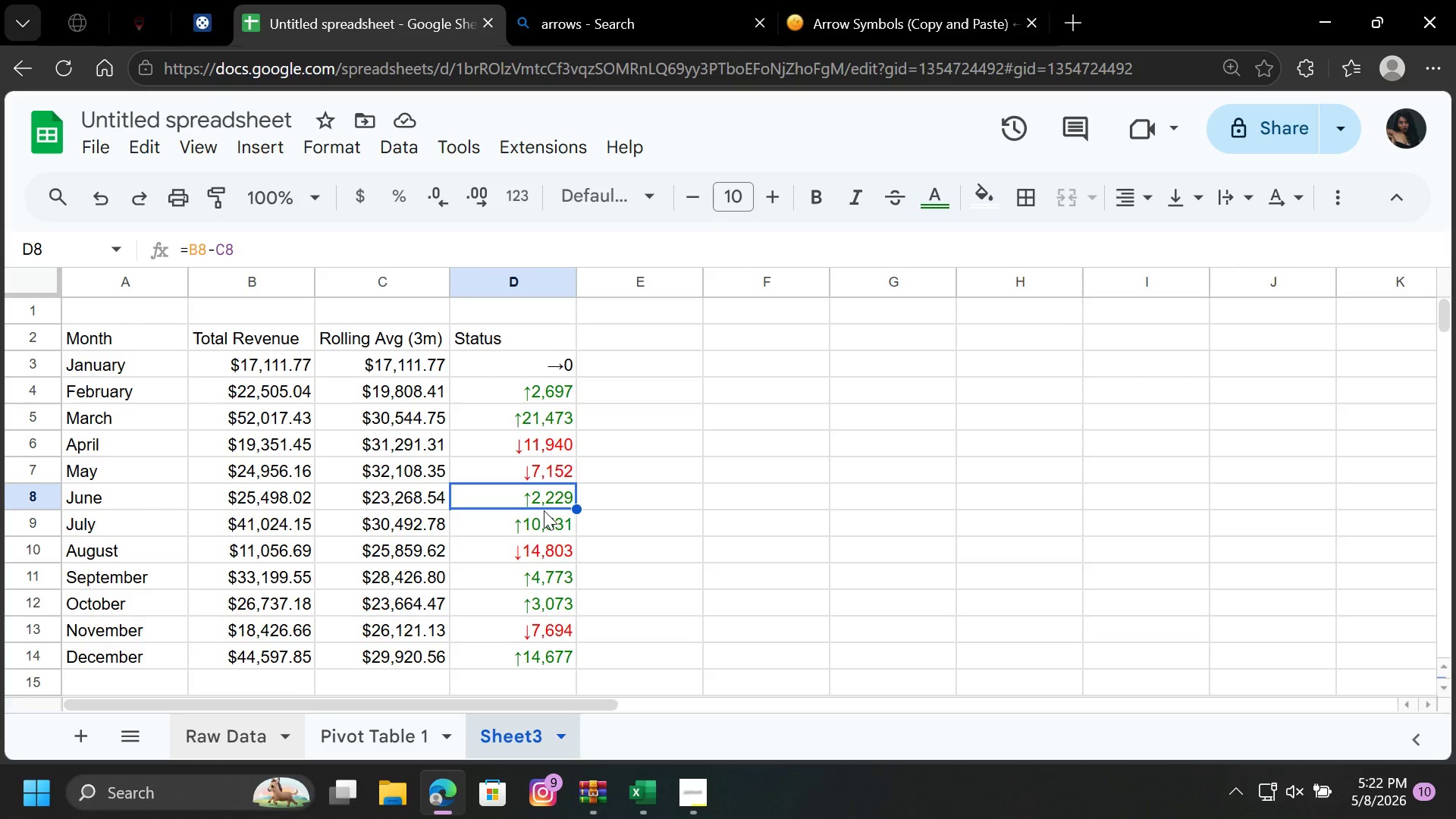 
left_click_drag(start_coordinate=[526, 366], to_coordinate=[532, 654])
 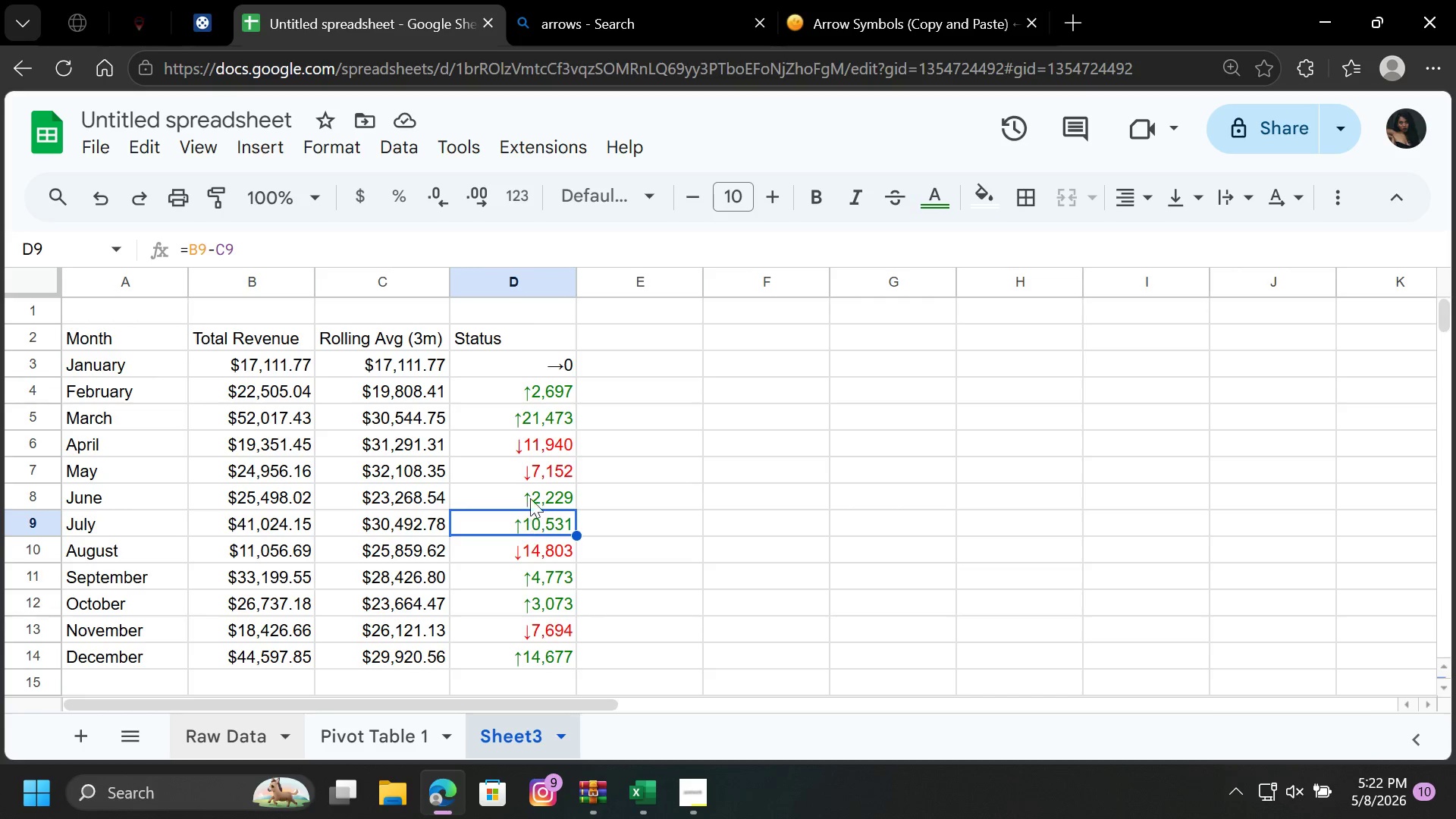 
left_click([529, 529])
 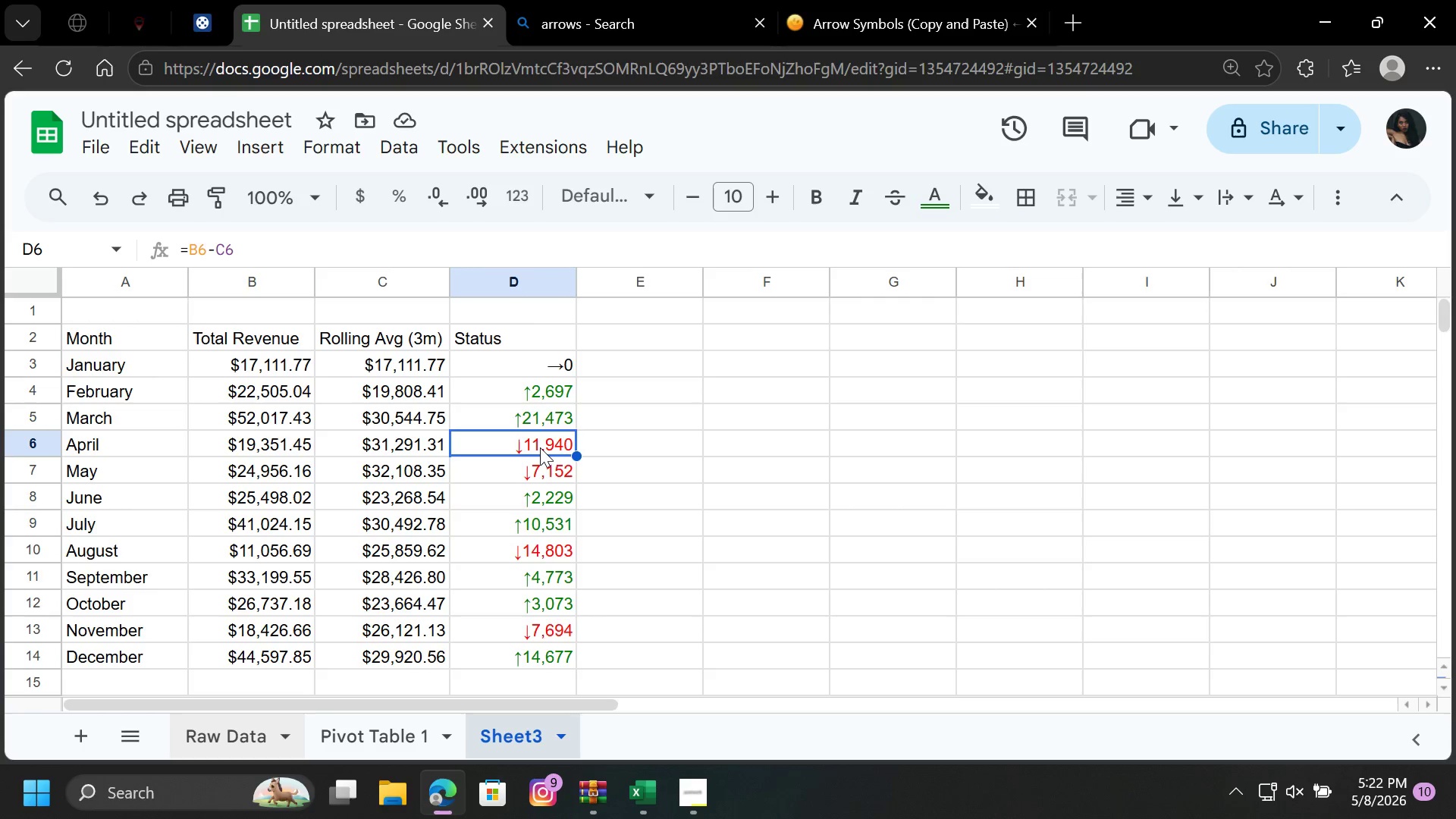 
left_click([540, 447])
 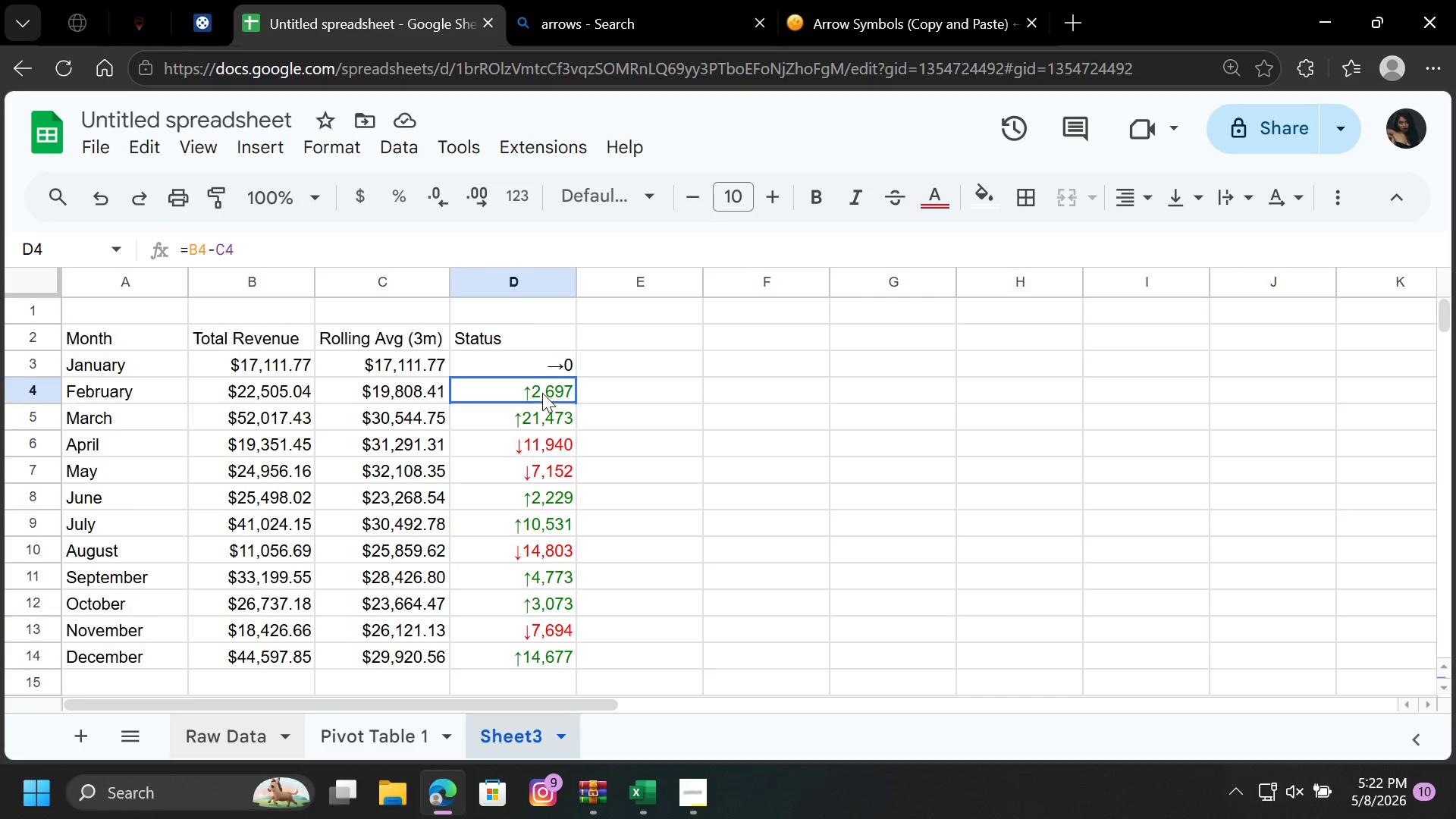 
left_click([542, 393])
 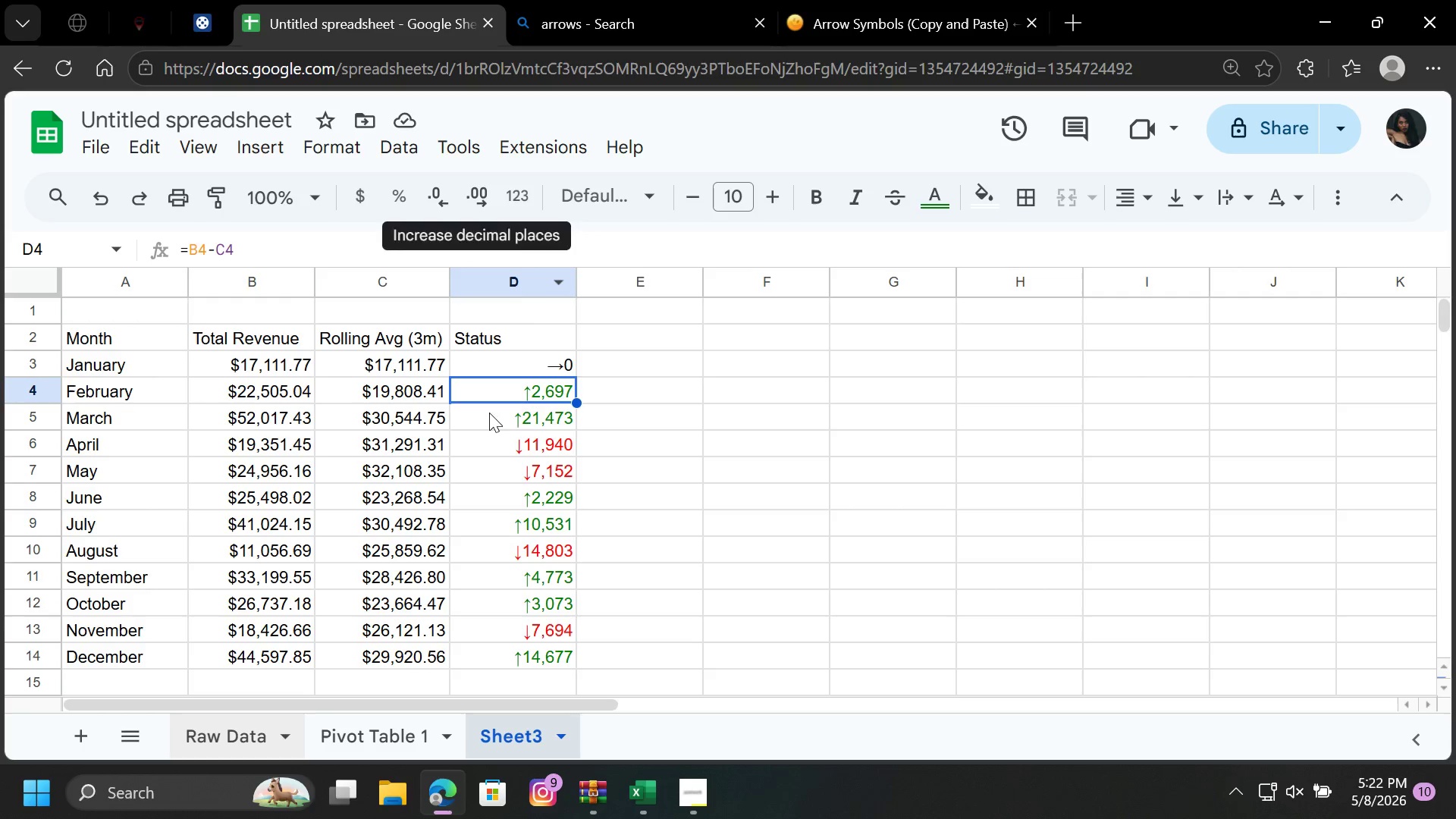 
left_click_drag(start_coordinate=[511, 367], to_coordinate=[513, 673])
 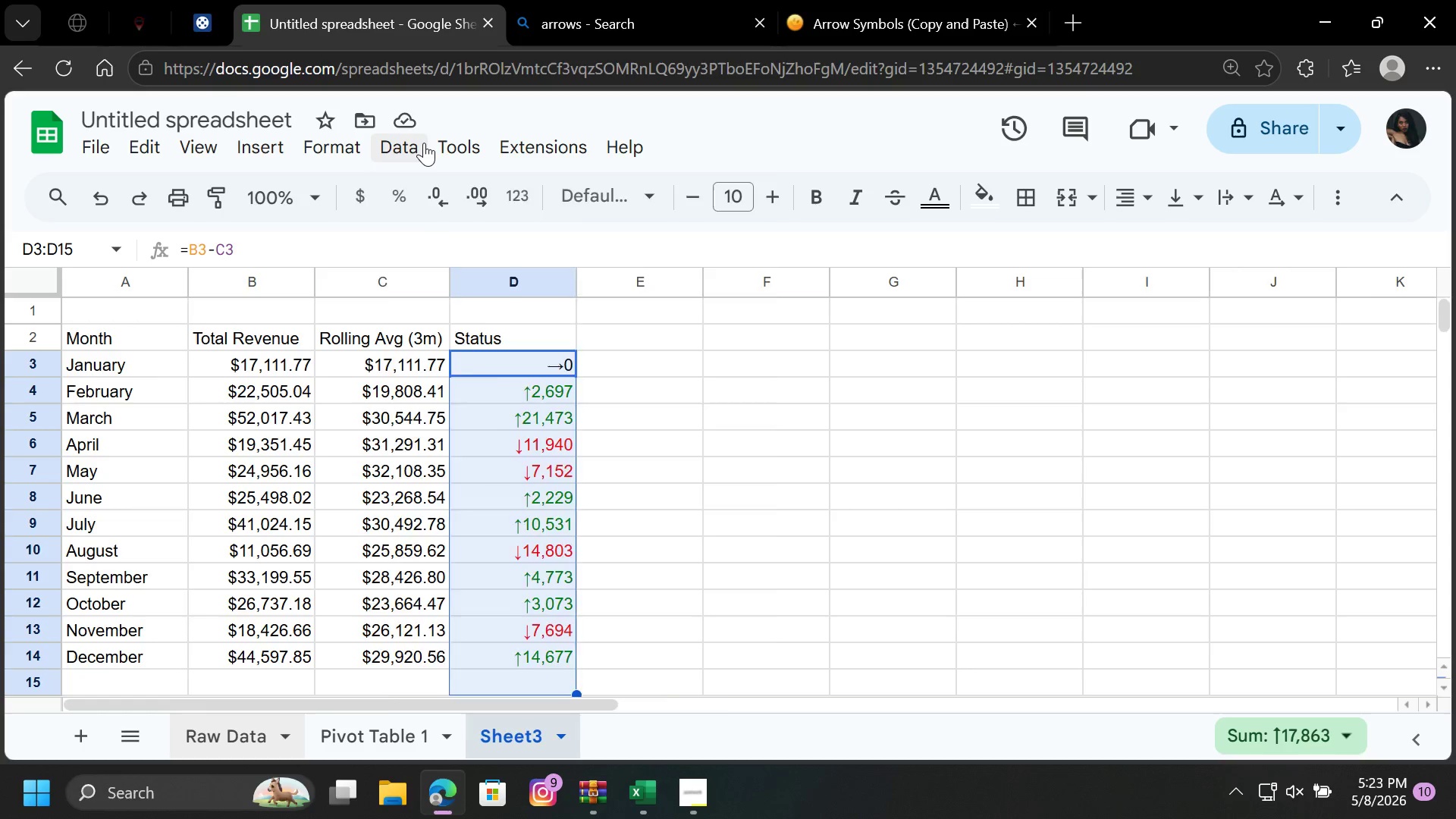 
left_click([424, 143])
 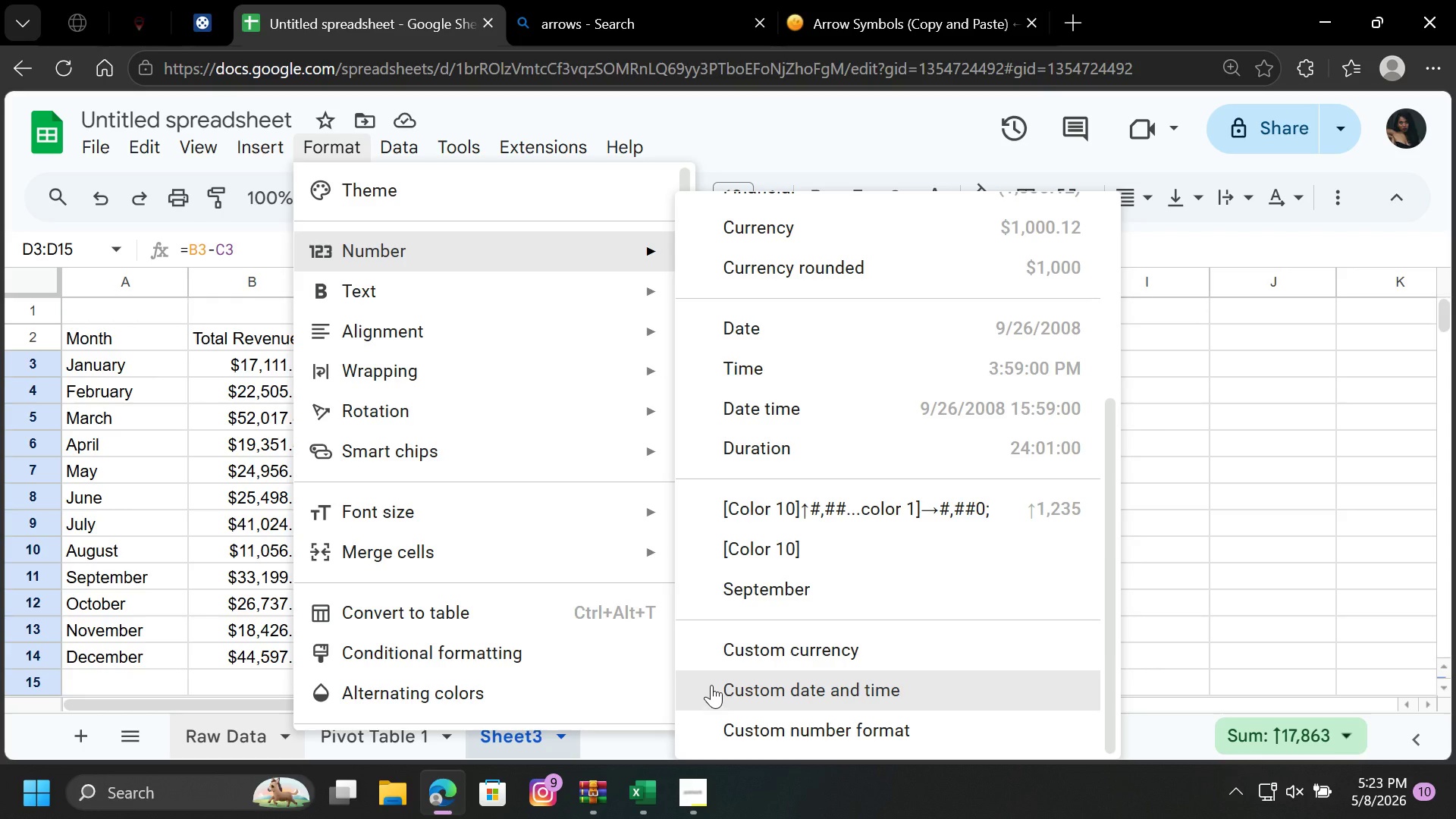 
left_click([834, 510])
 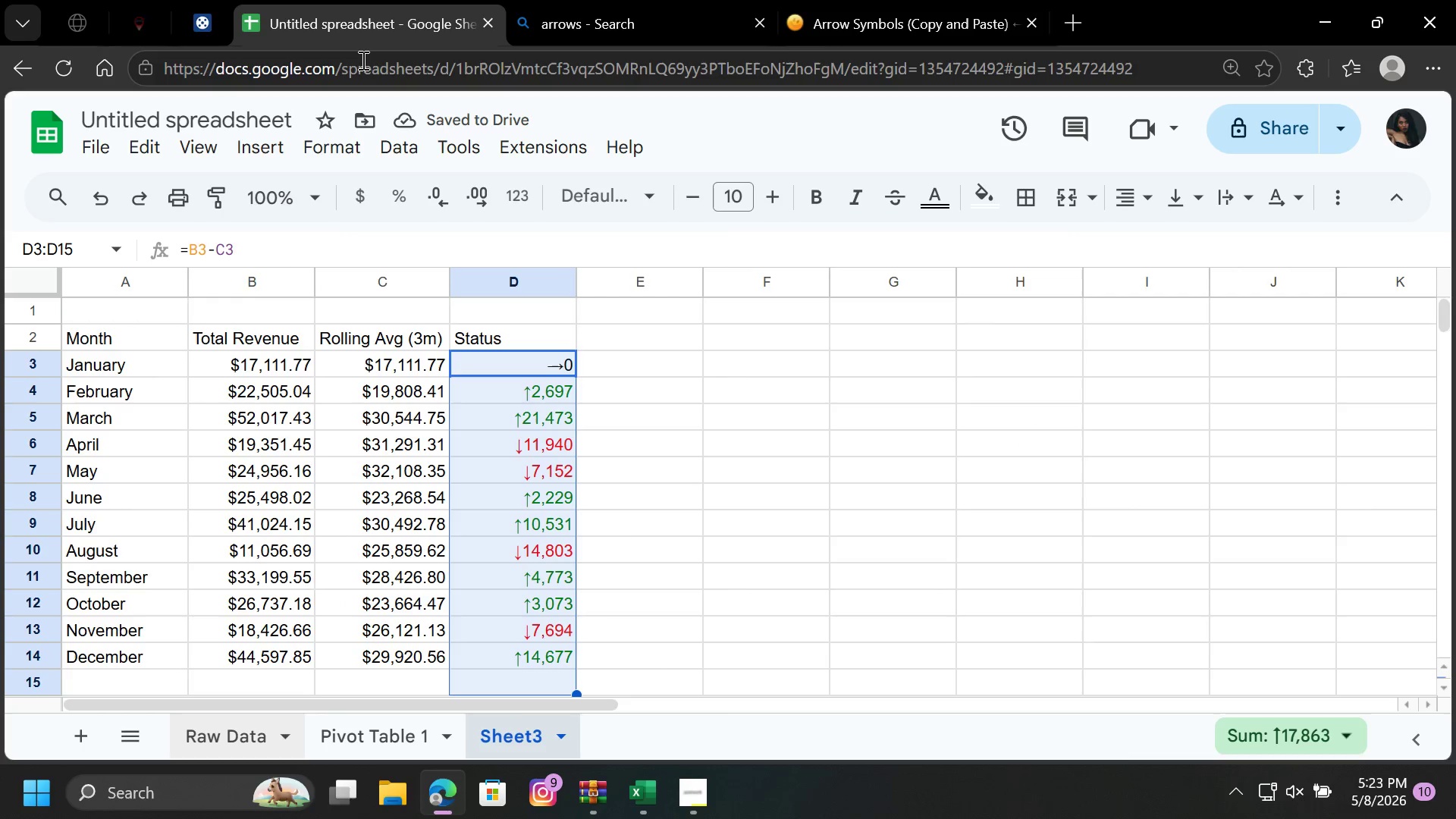 
left_click([316, 145])
 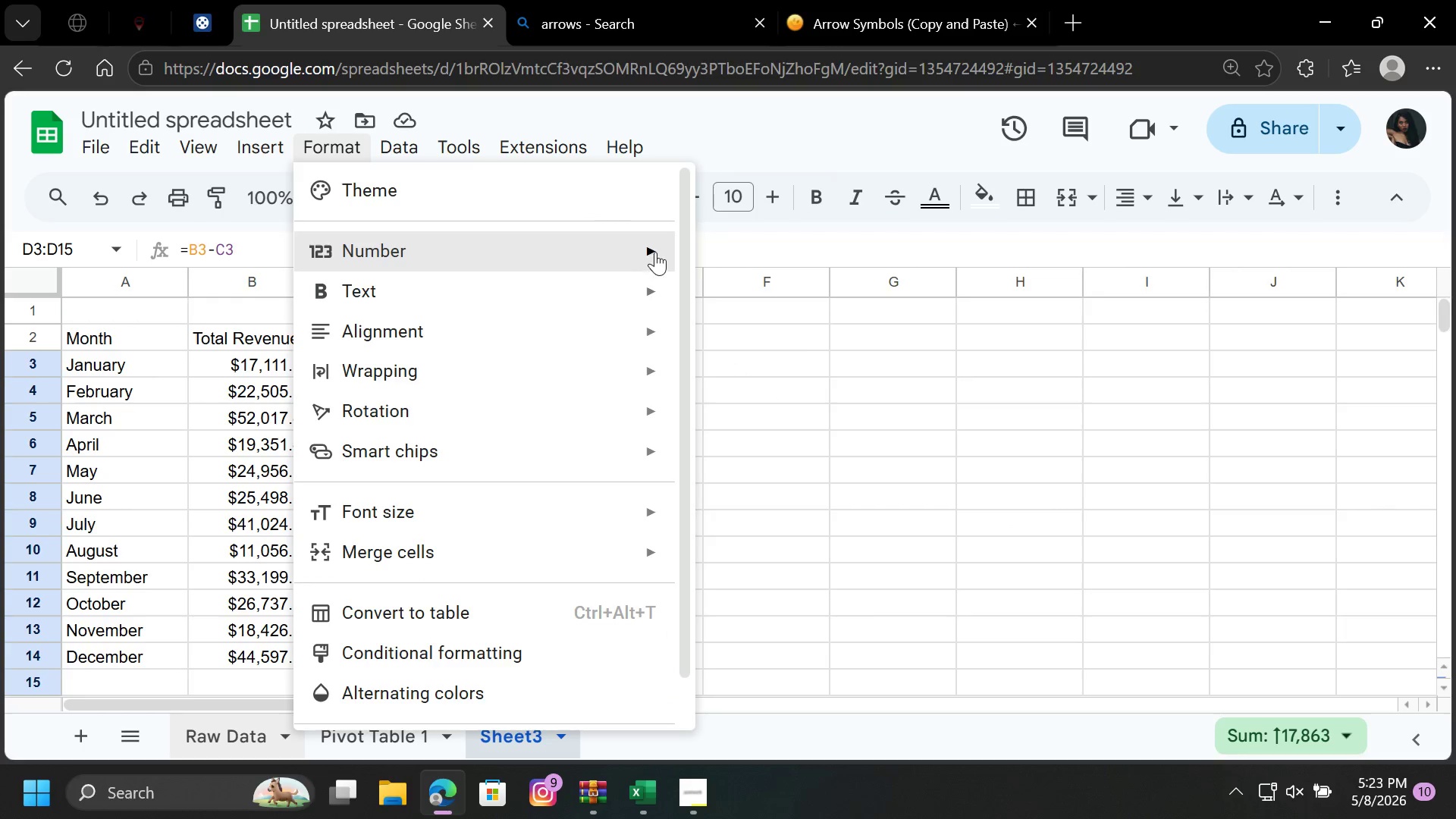 
wait(8.5)
 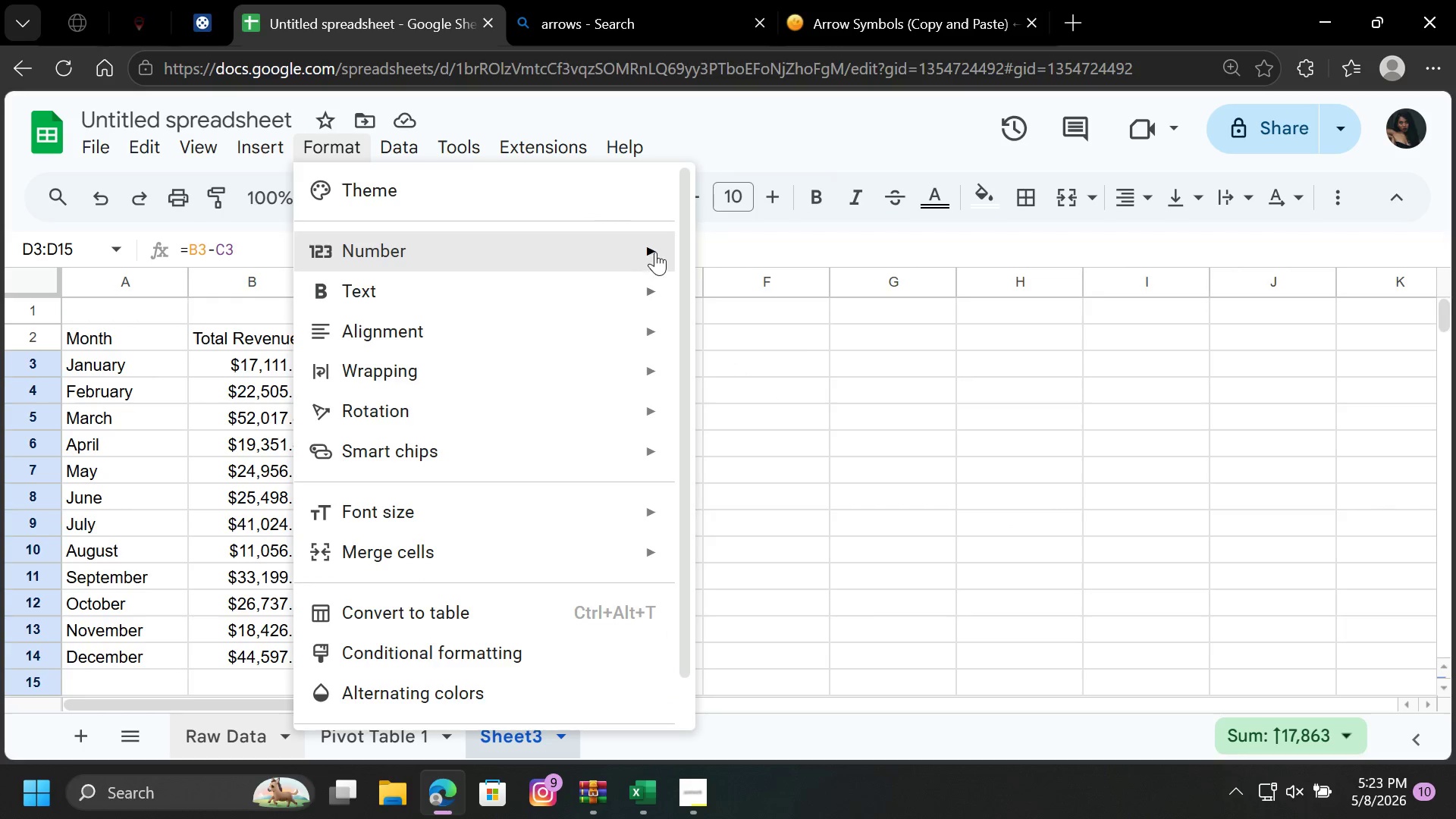 
left_click([972, 499])
 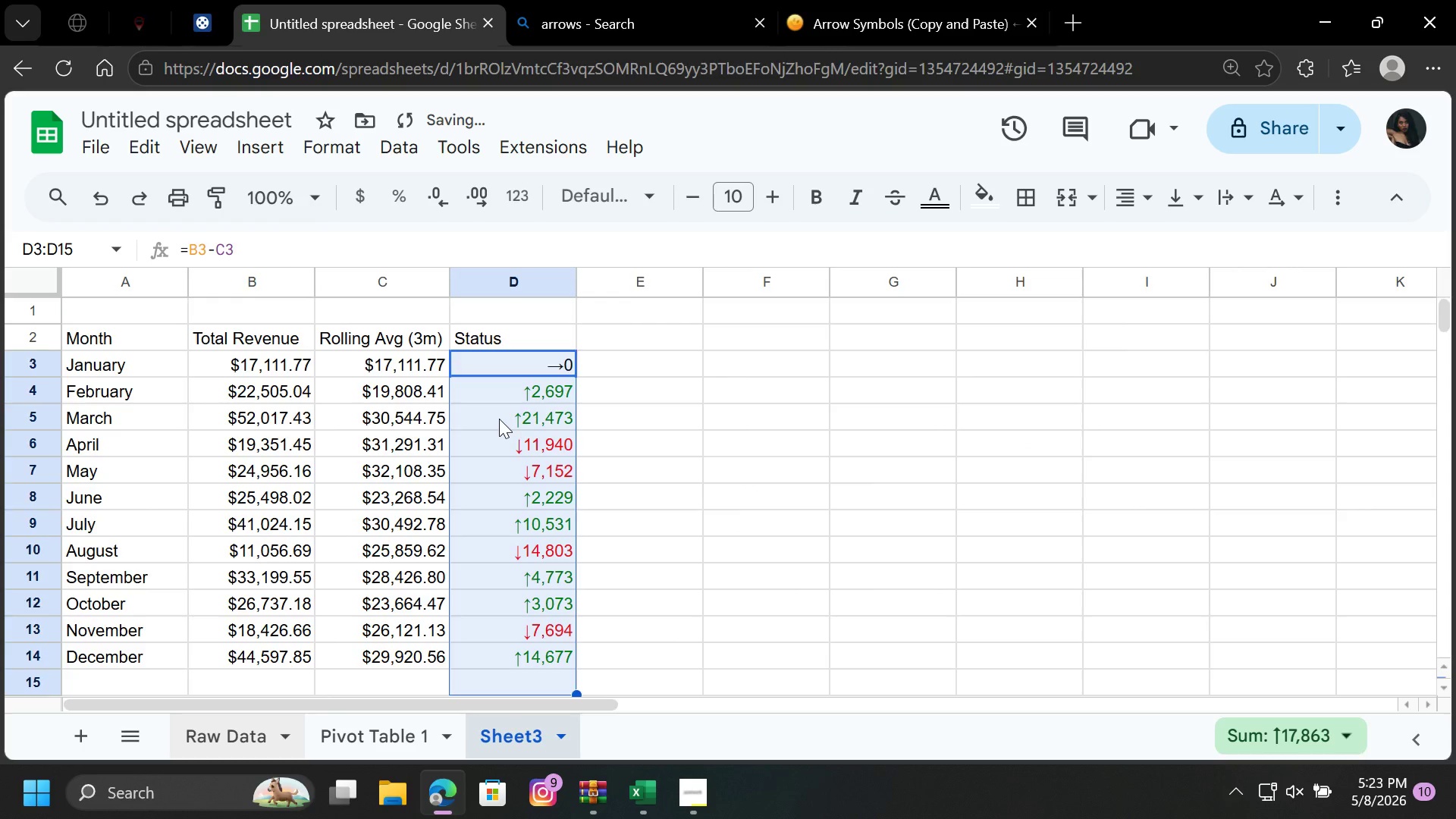 
left_click([499, 419])
 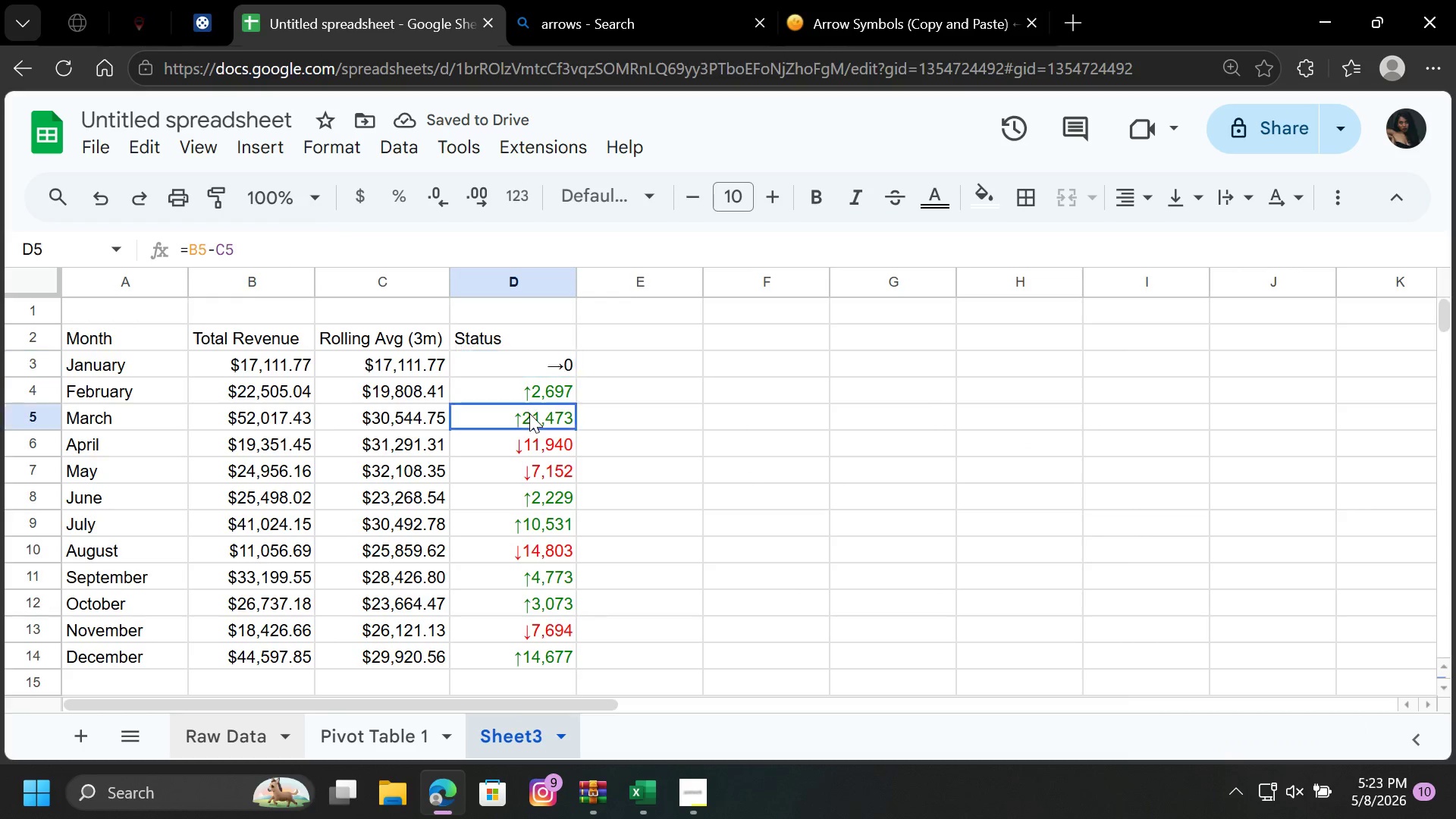 
double_click([529, 413])
 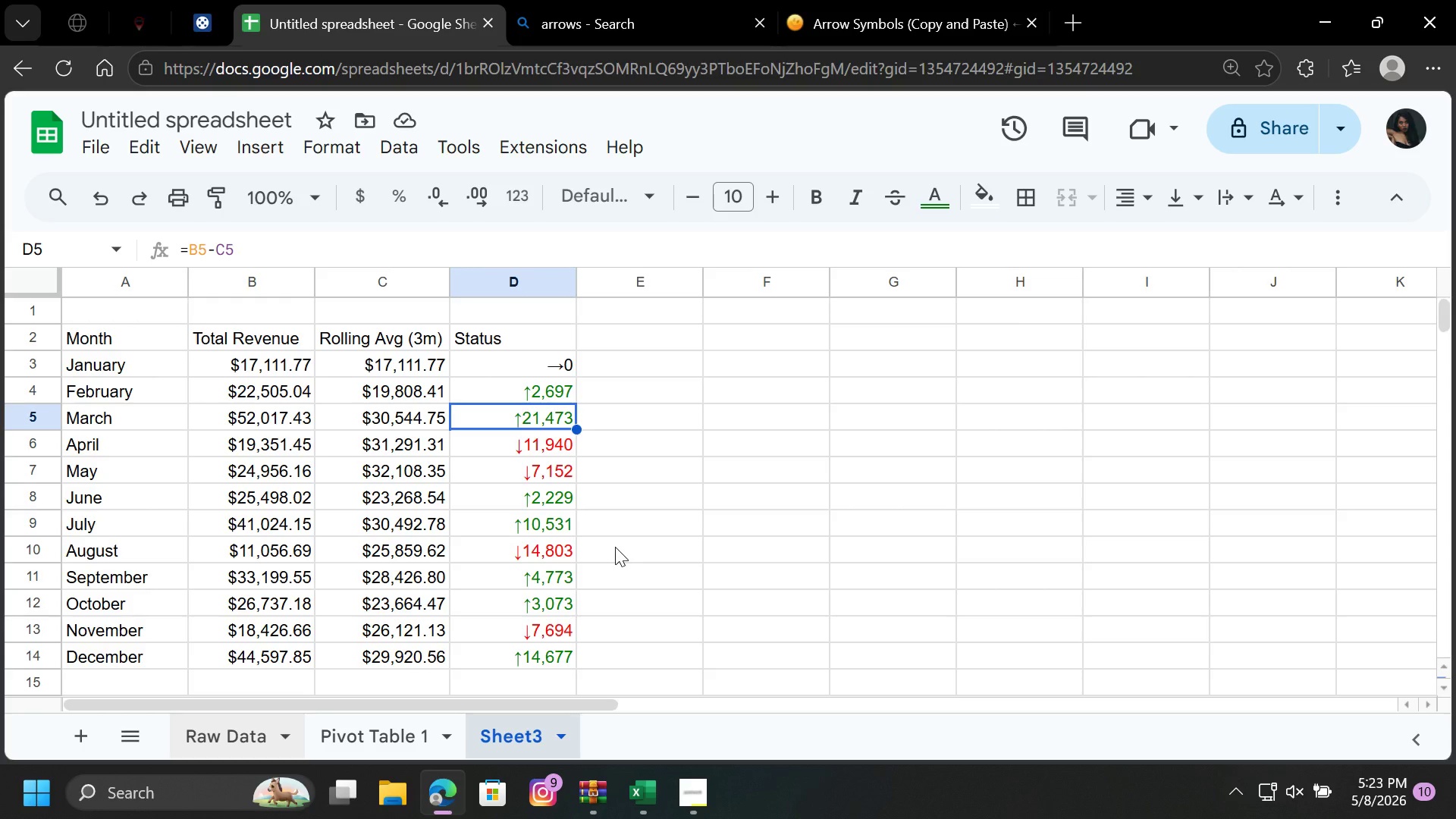 
wait(32.11)
 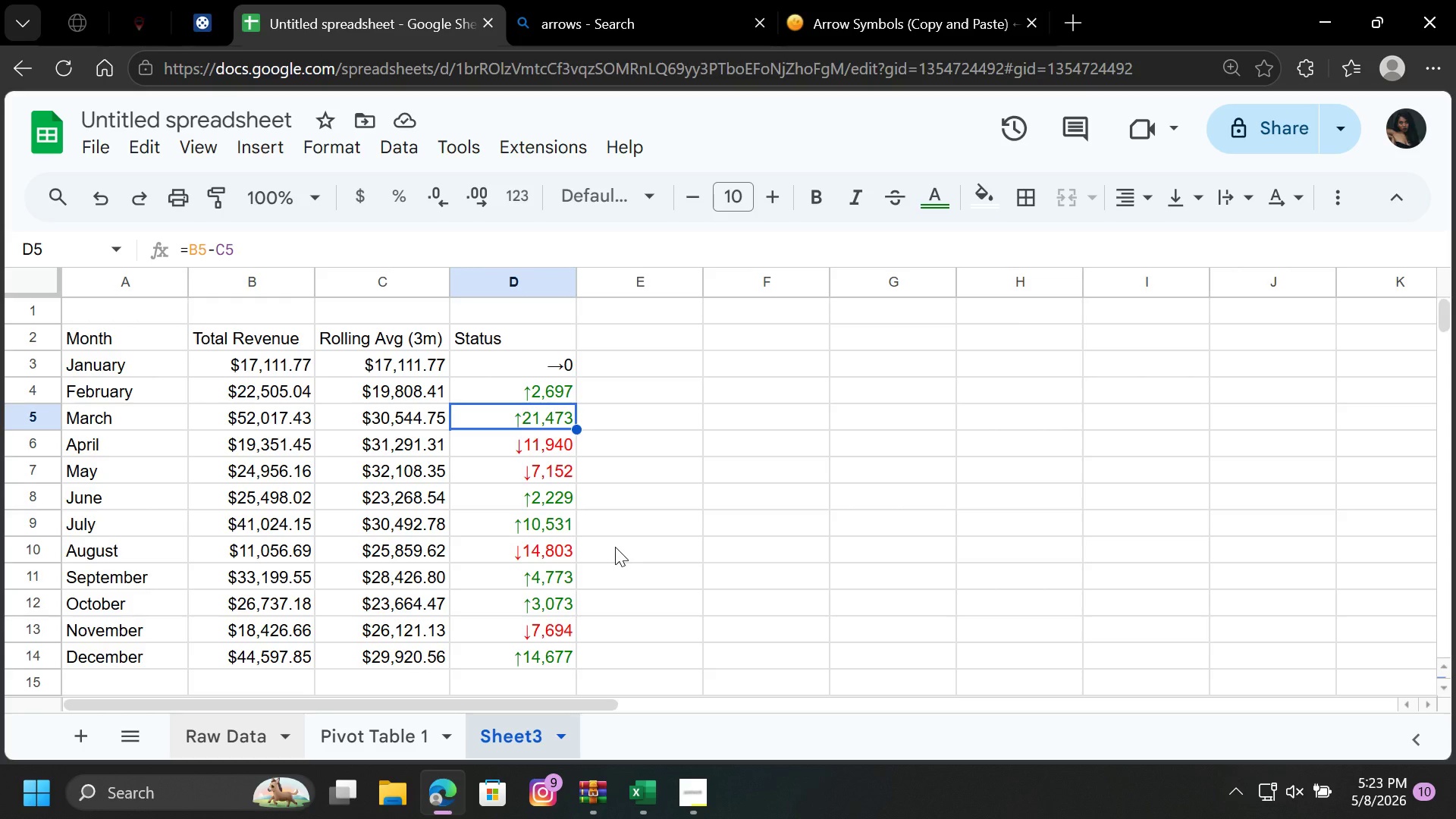 
left_click_drag(start_coordinate=[519, 358], to_coordinate=[548, 659])
 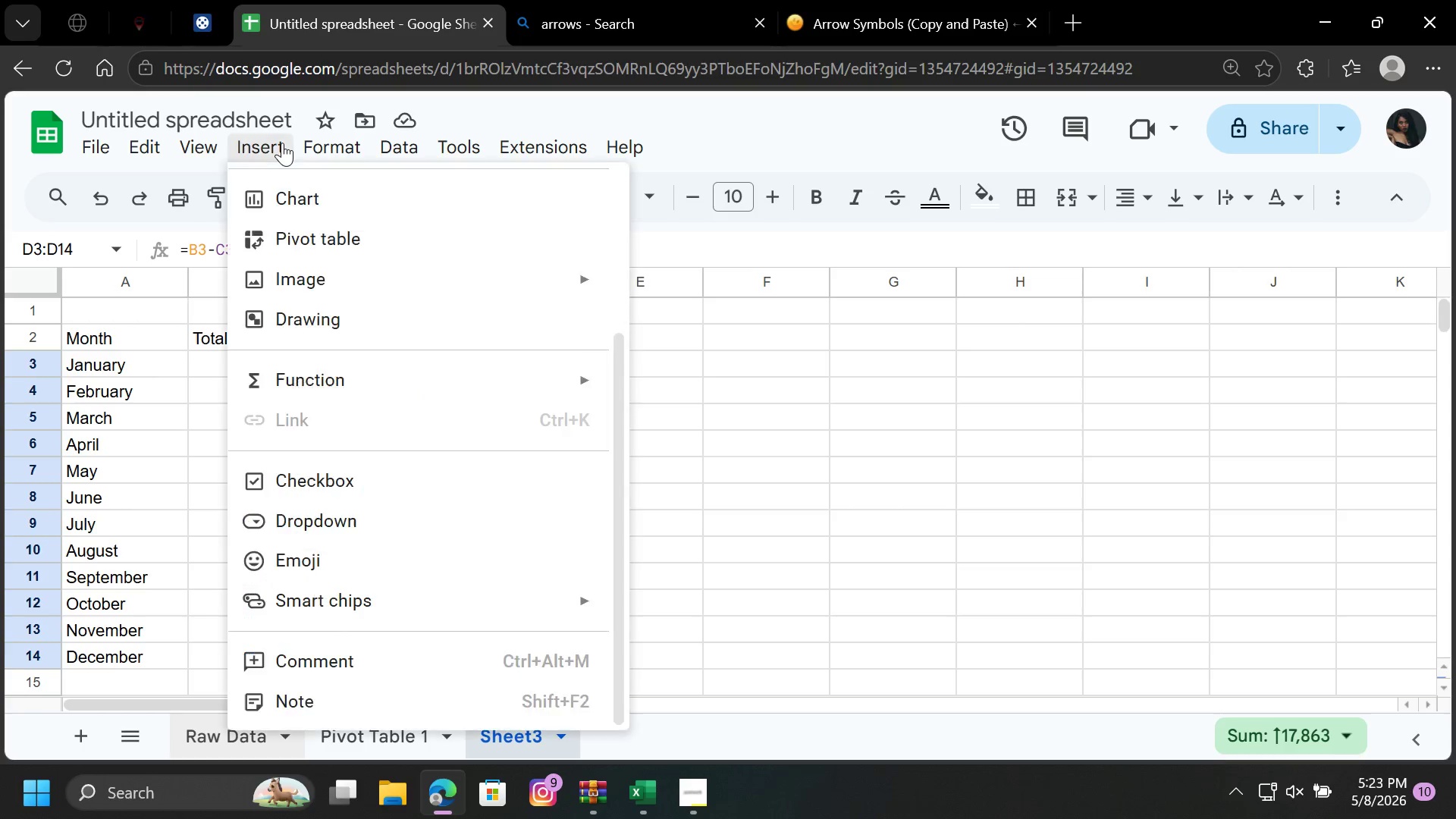 
left_click([282, 143])